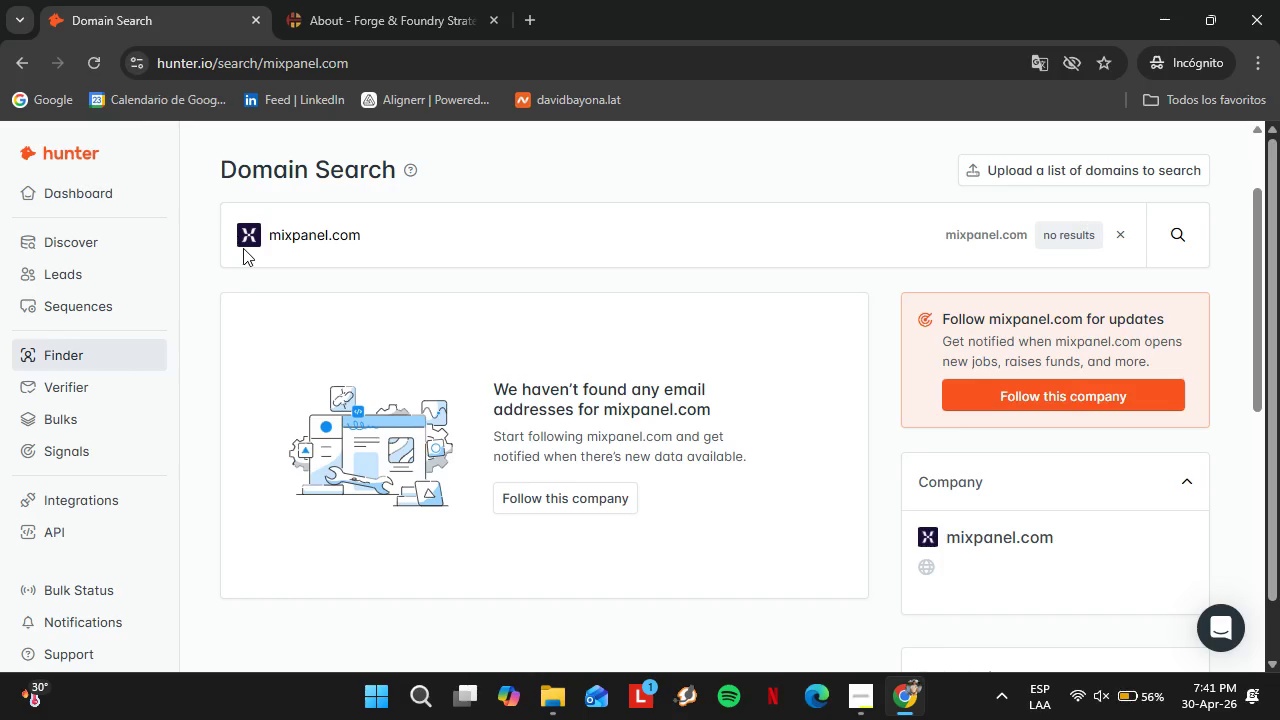 
wait(10.08)
 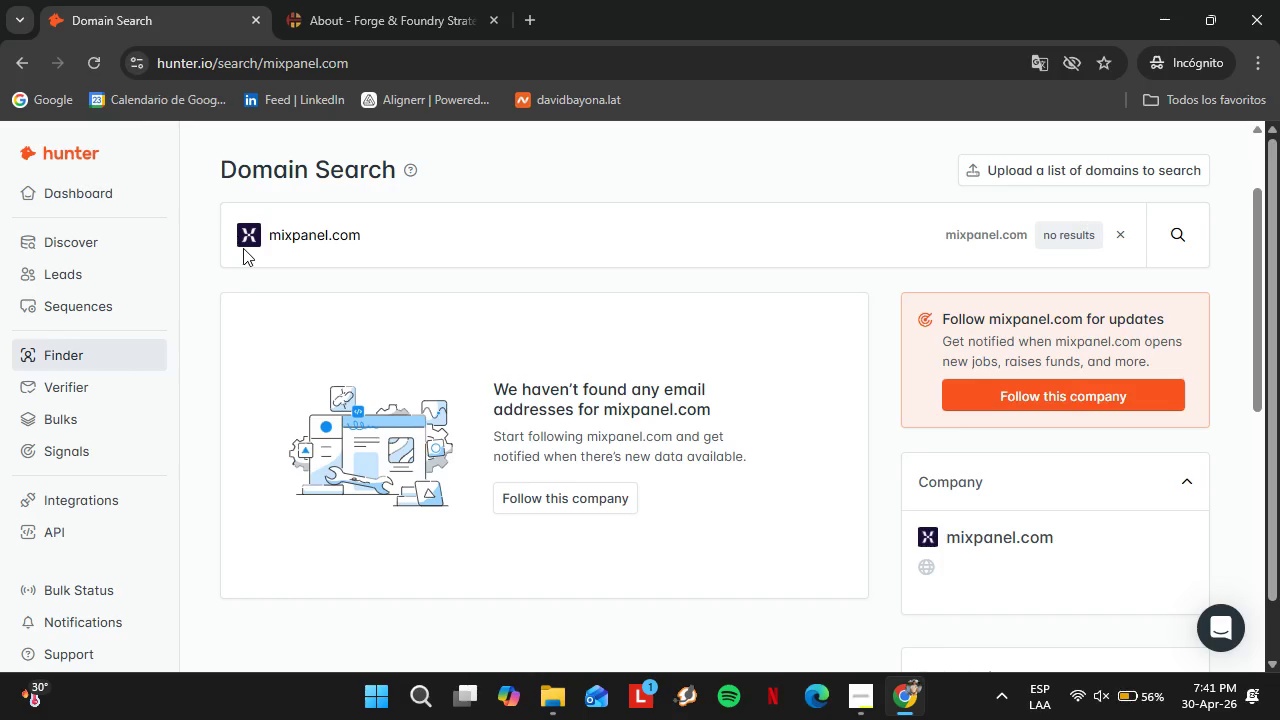 
left_click_drag(start_coordinate=[400, 220], to_coordinate=[208, 258])
 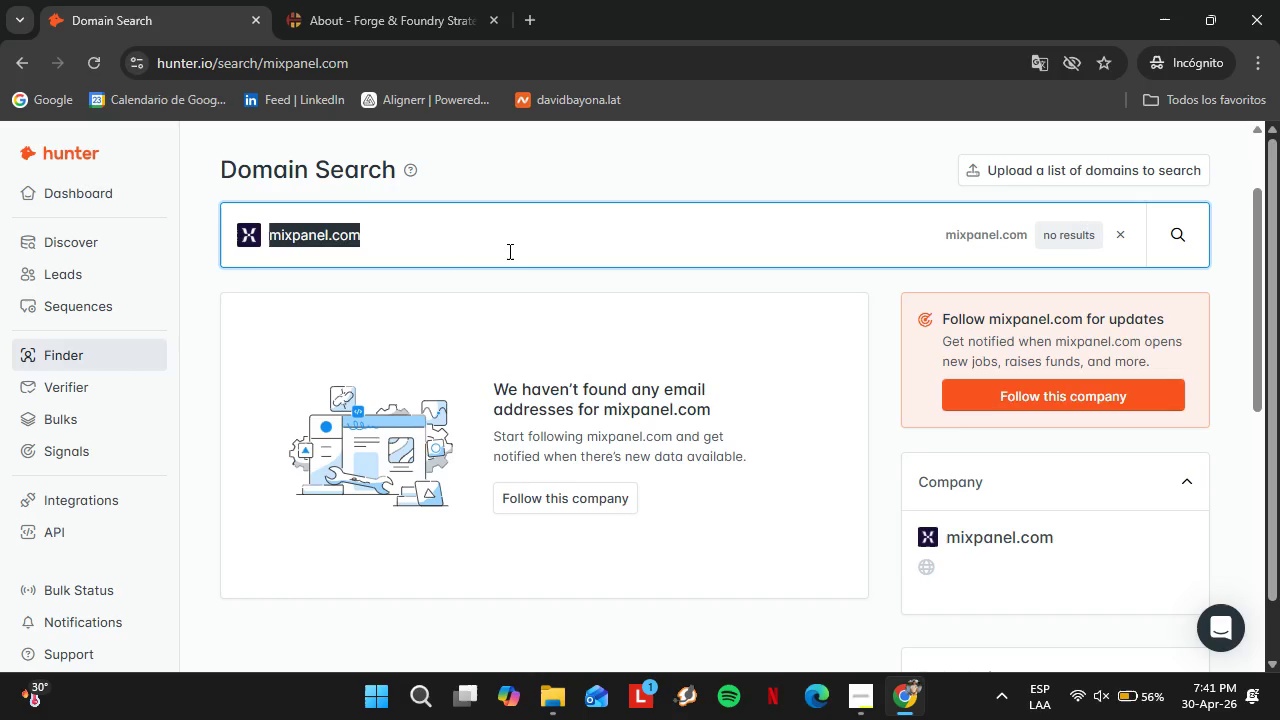 
type(agolia.com)
 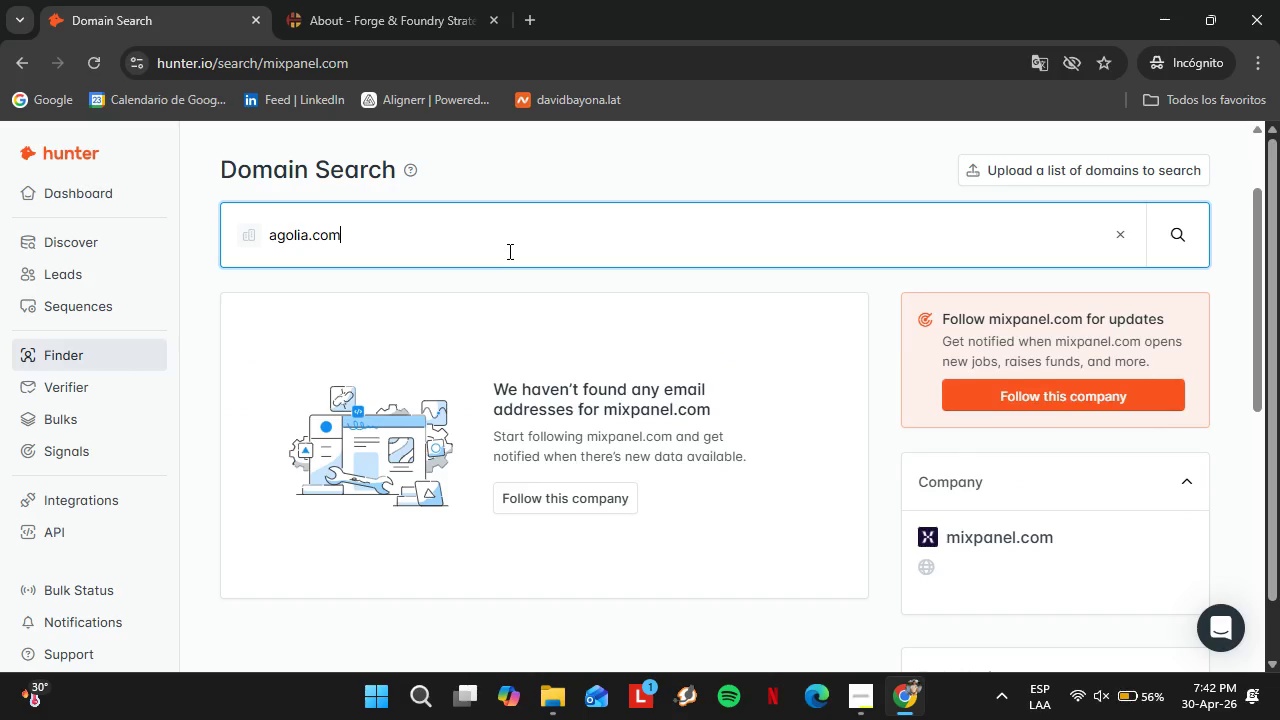 
key(Enter)
 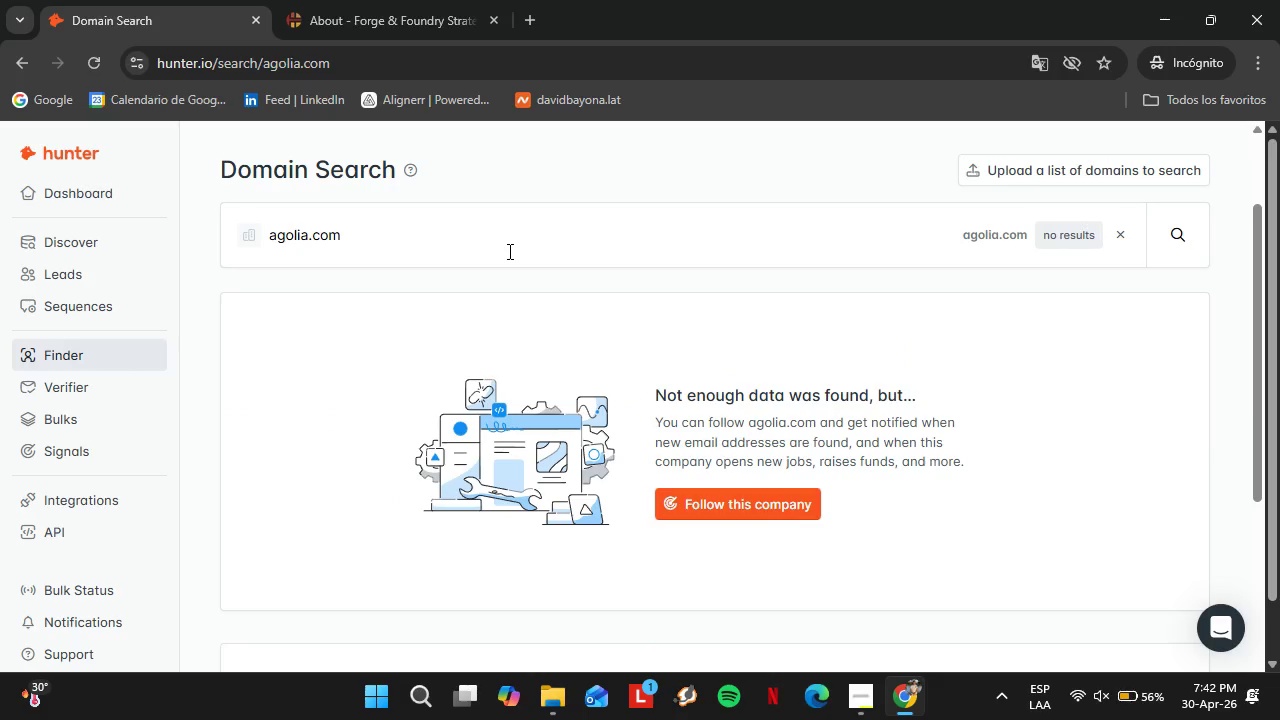 
wait(5.7)
 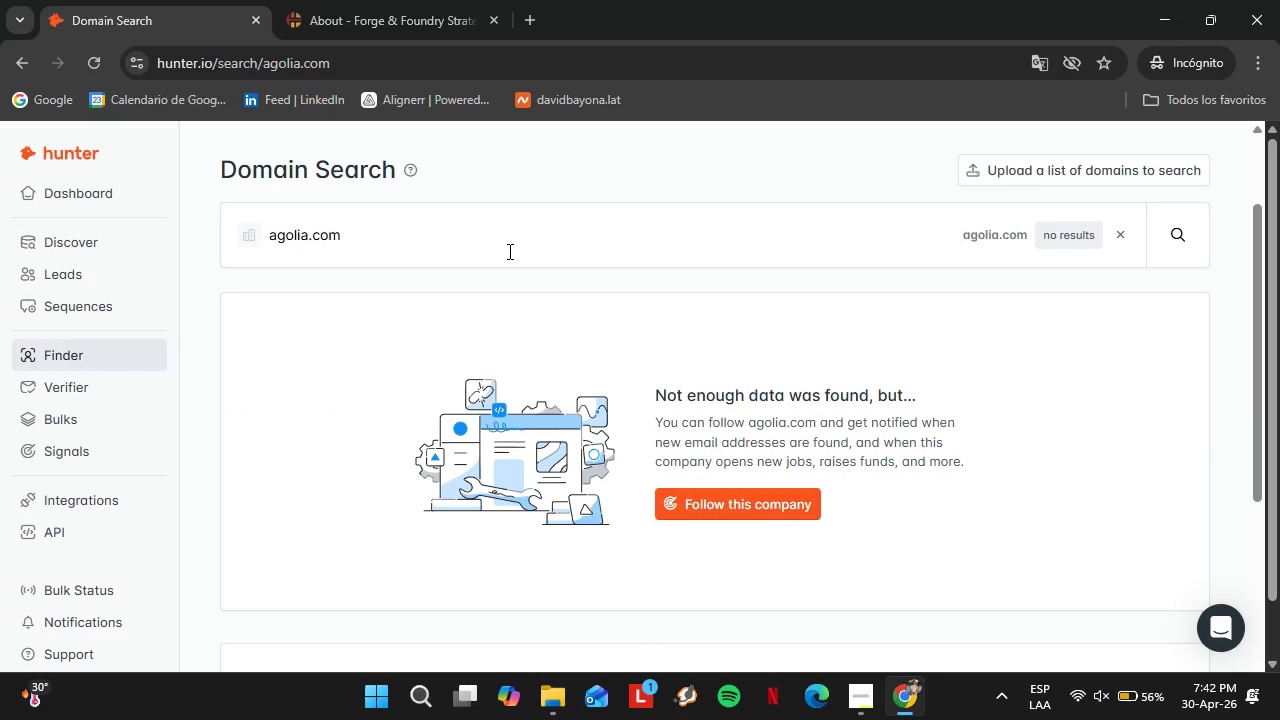 
double_click([508, 251])
 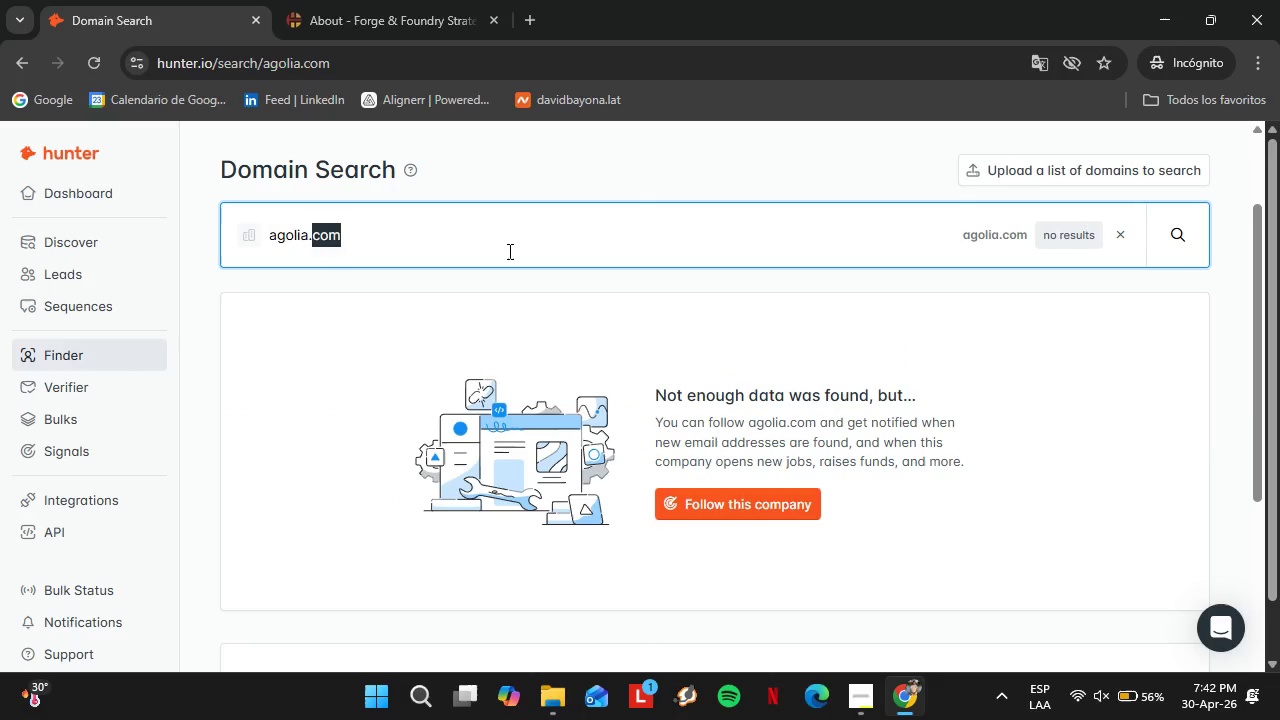 
triple_click([508, 251])
 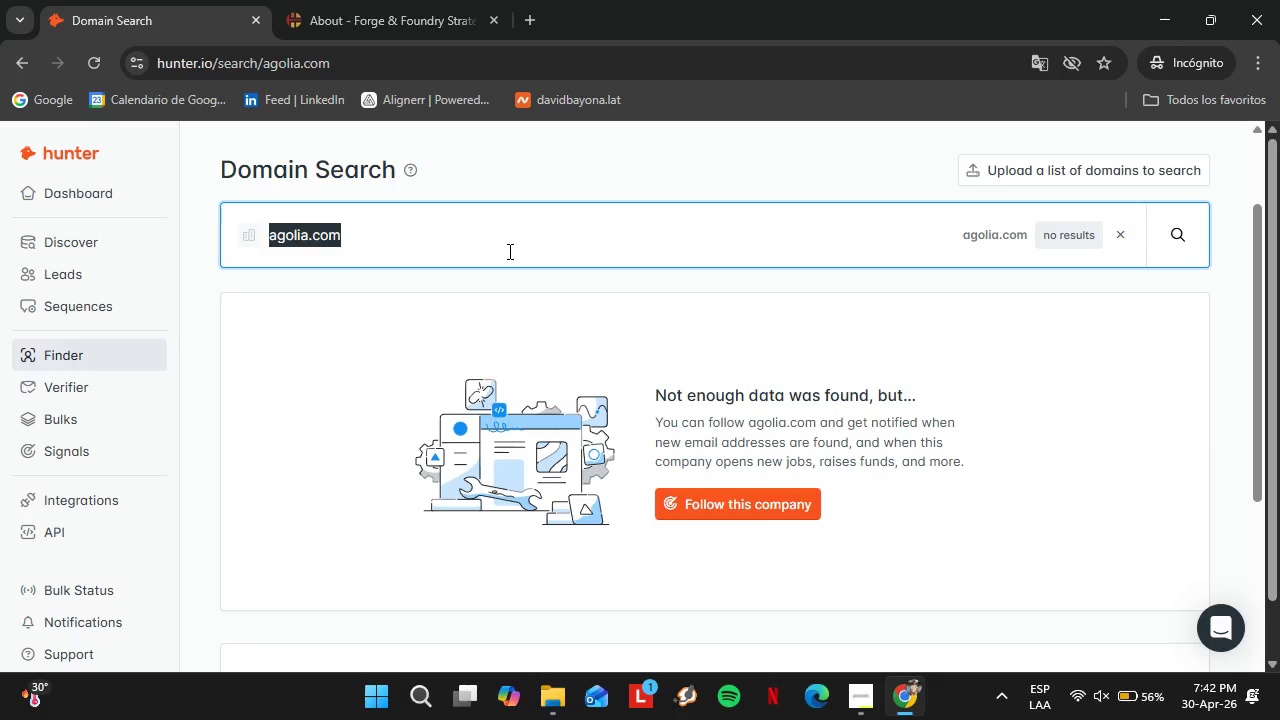 
type(monday.com)
 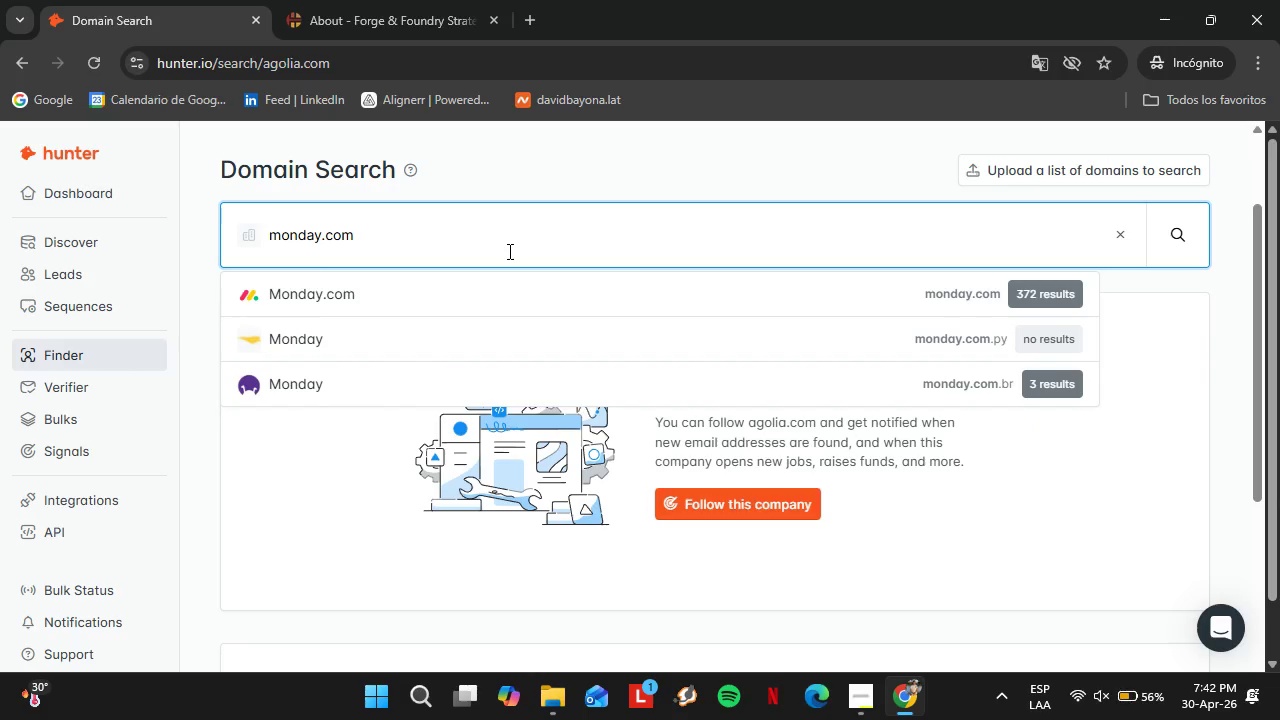 
key(Enter)
 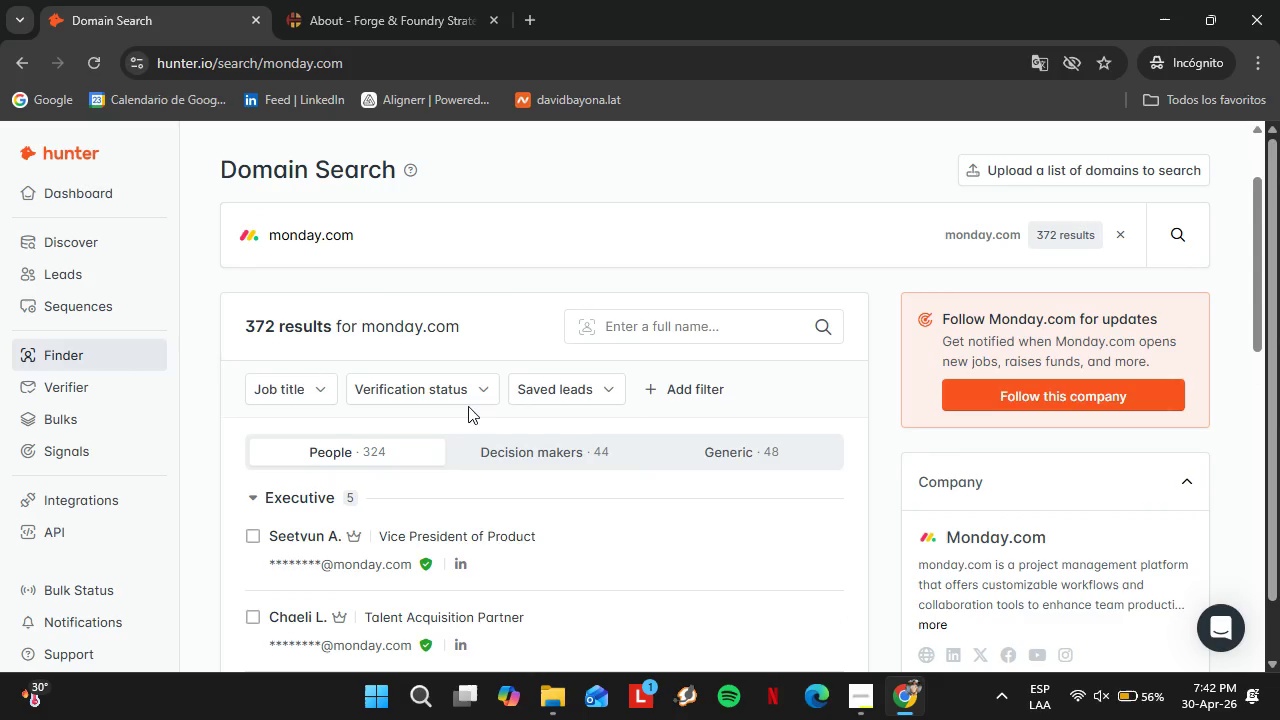 
left_click([673, 392])
 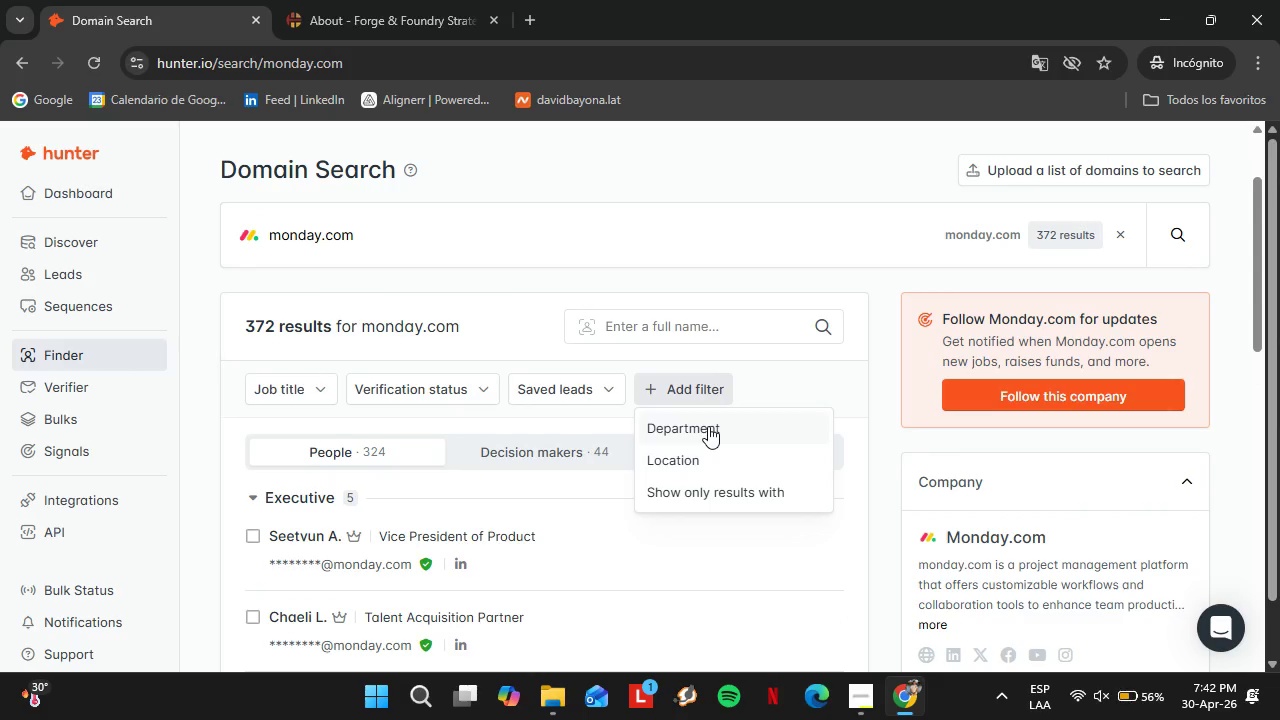 
left_click([704, 459])
 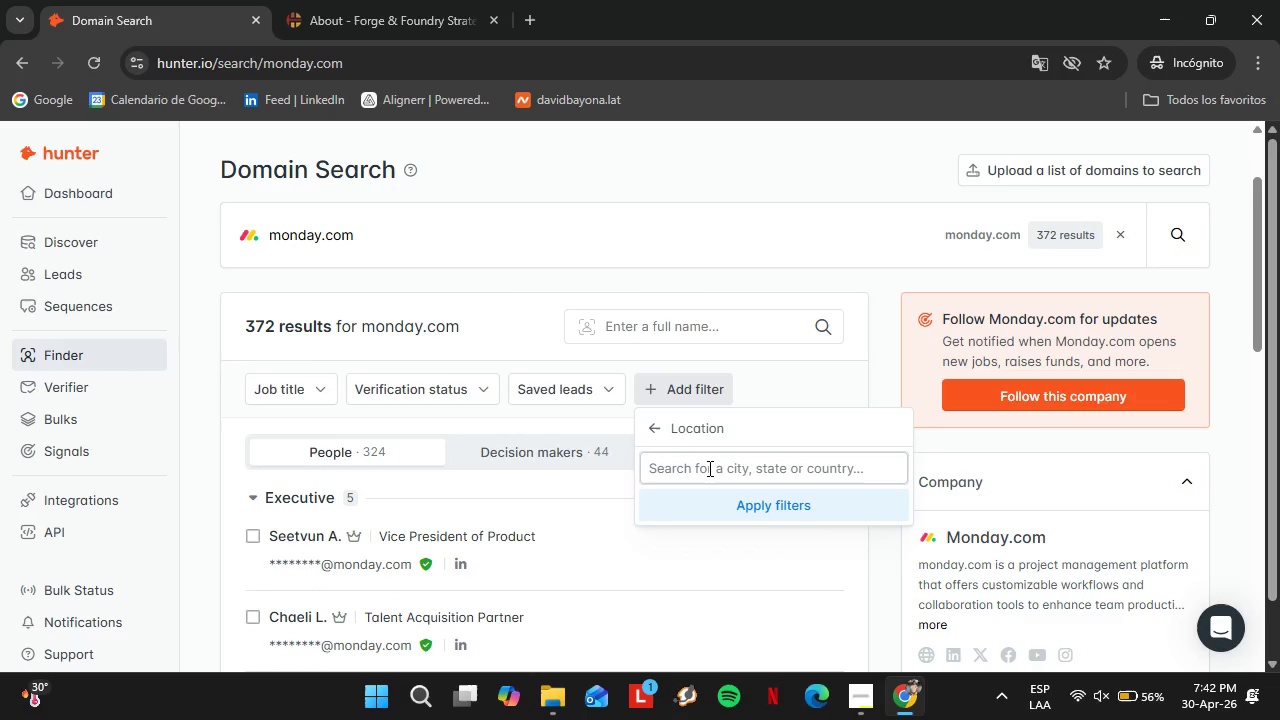 
left_click([708, 468])
 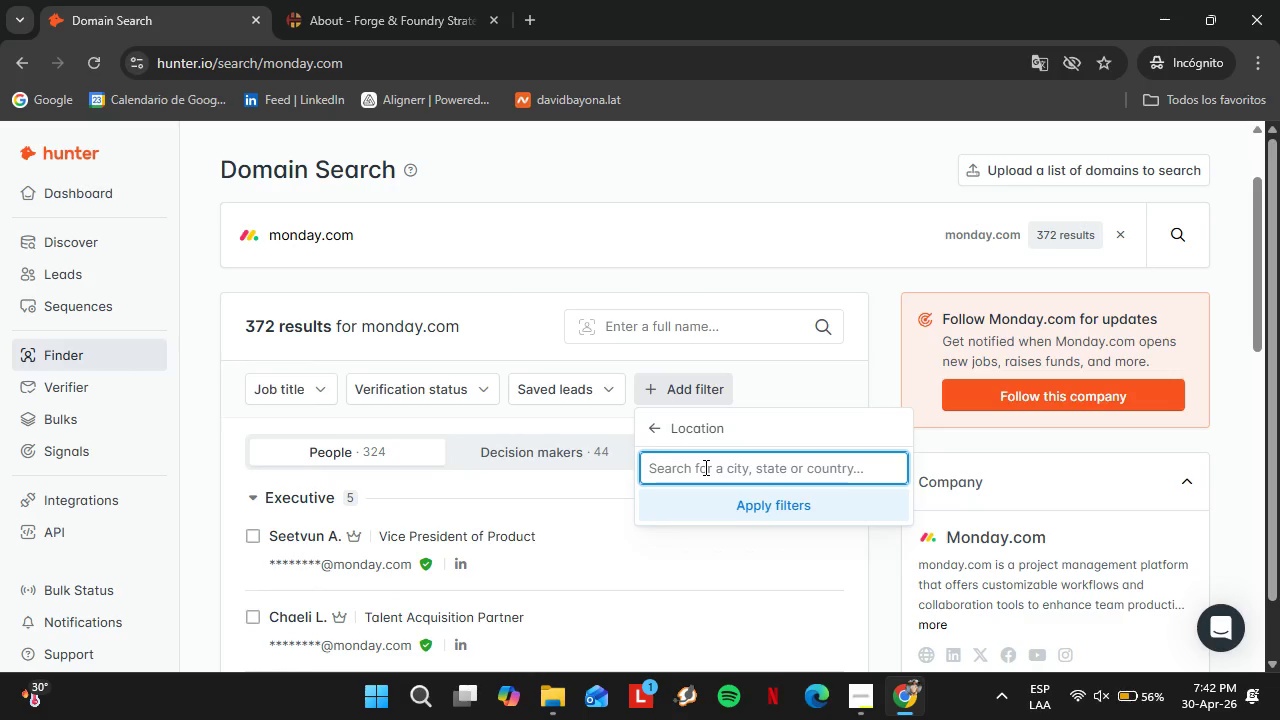 
type(United States)
 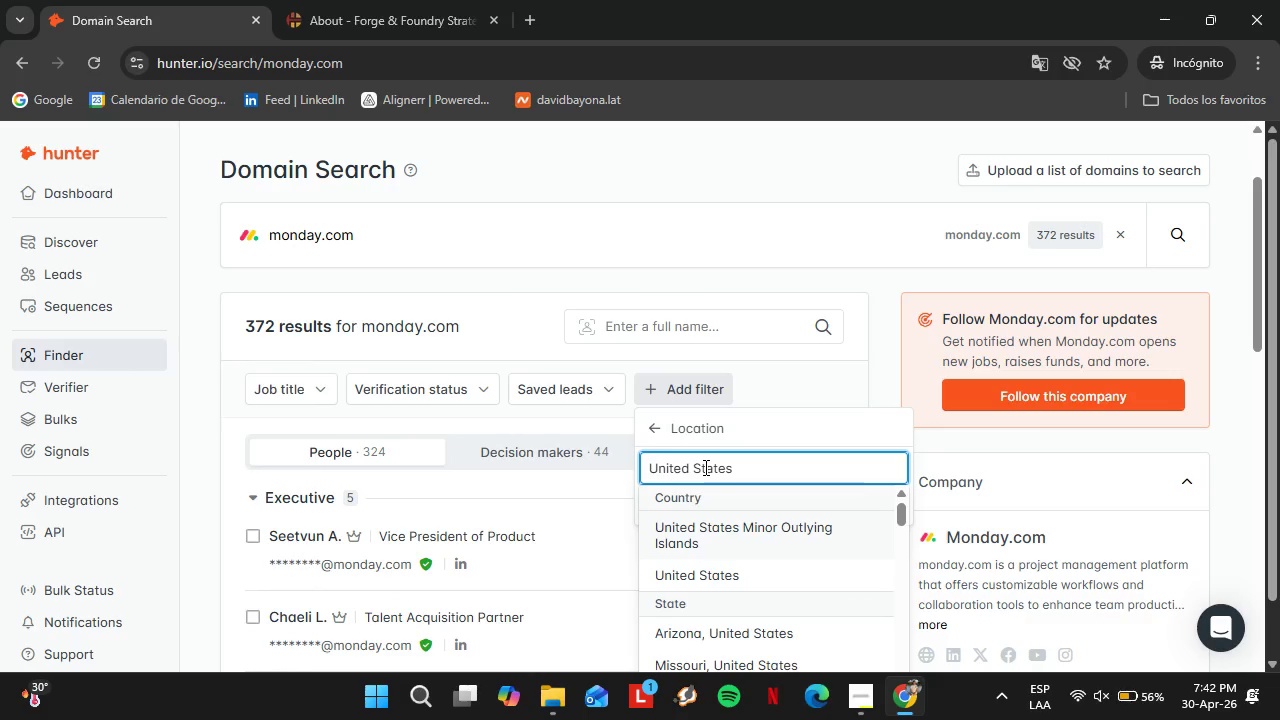 
left_click([737, 580])
 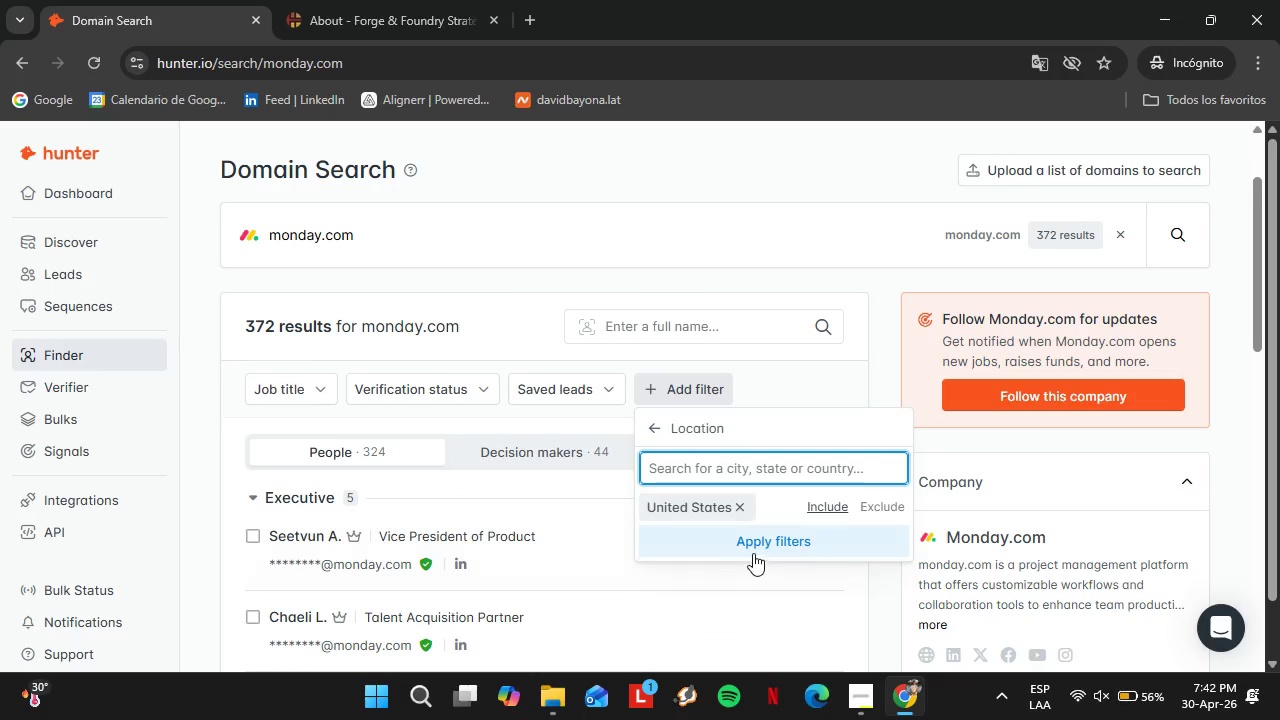 
left_click([757, 549])
 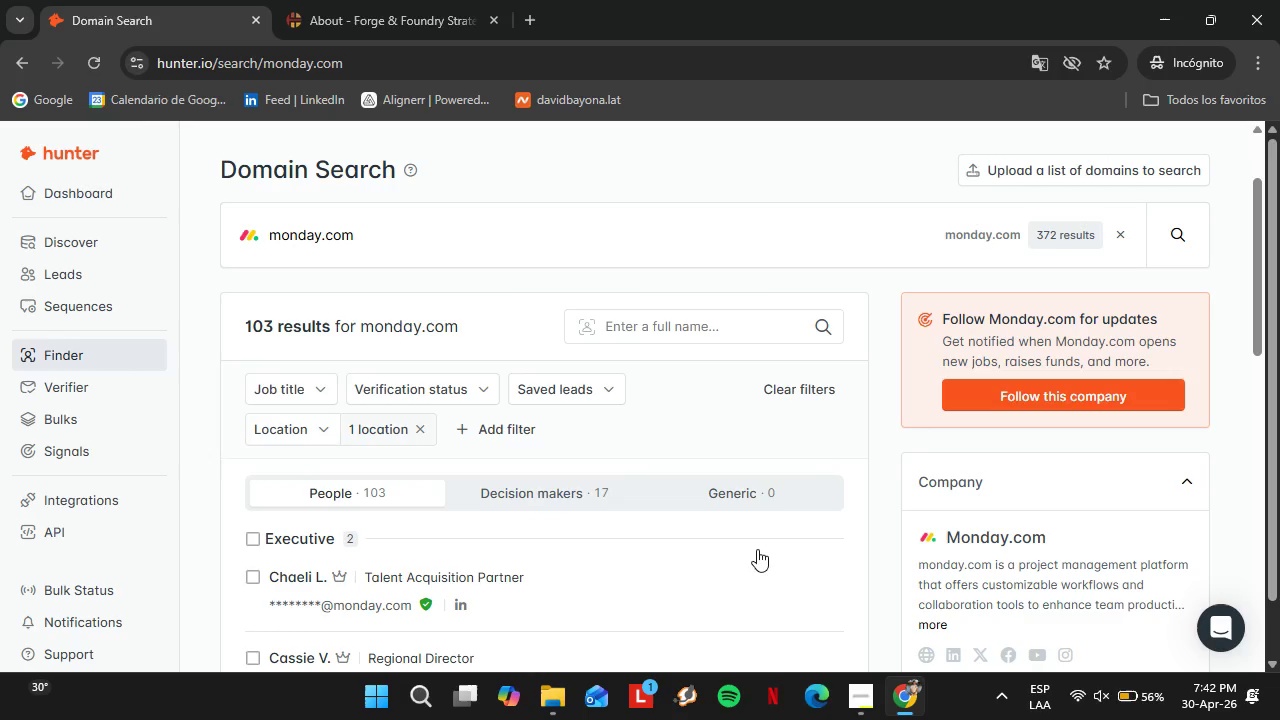 
wait(14.03)
 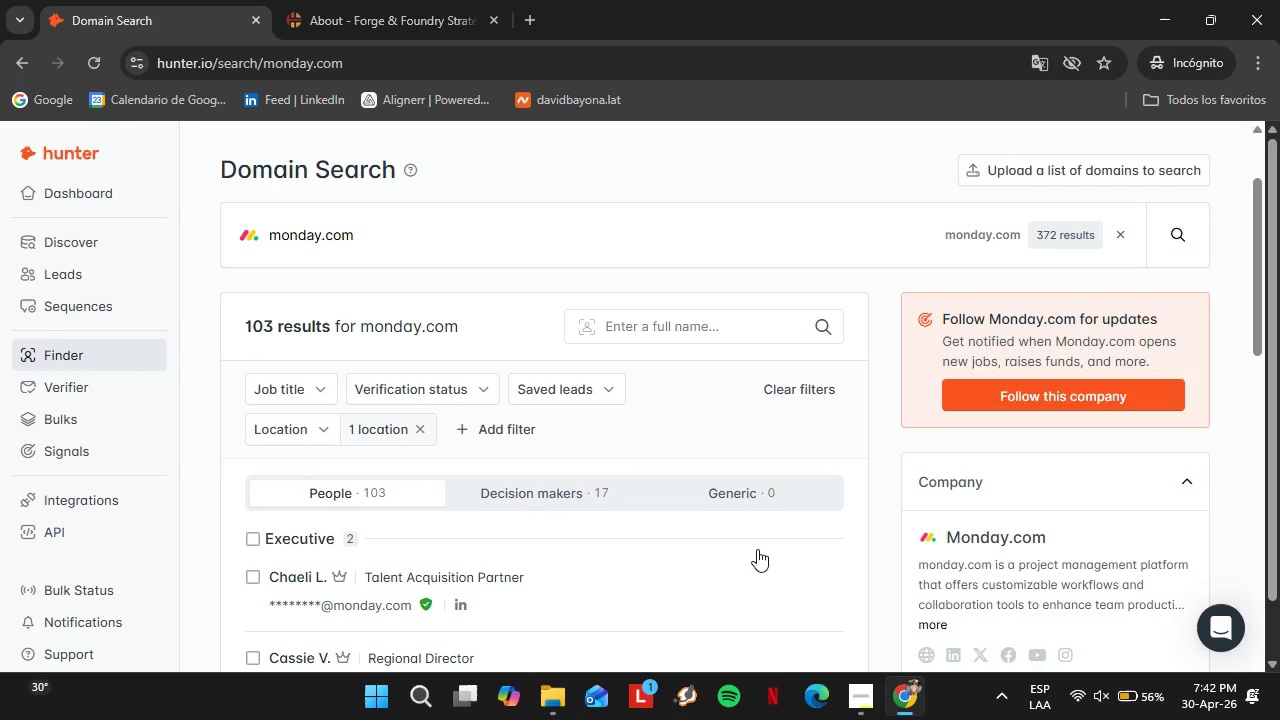 
scroll: coordinate [586, 513], scroll_direction: down, amount: 5.0
 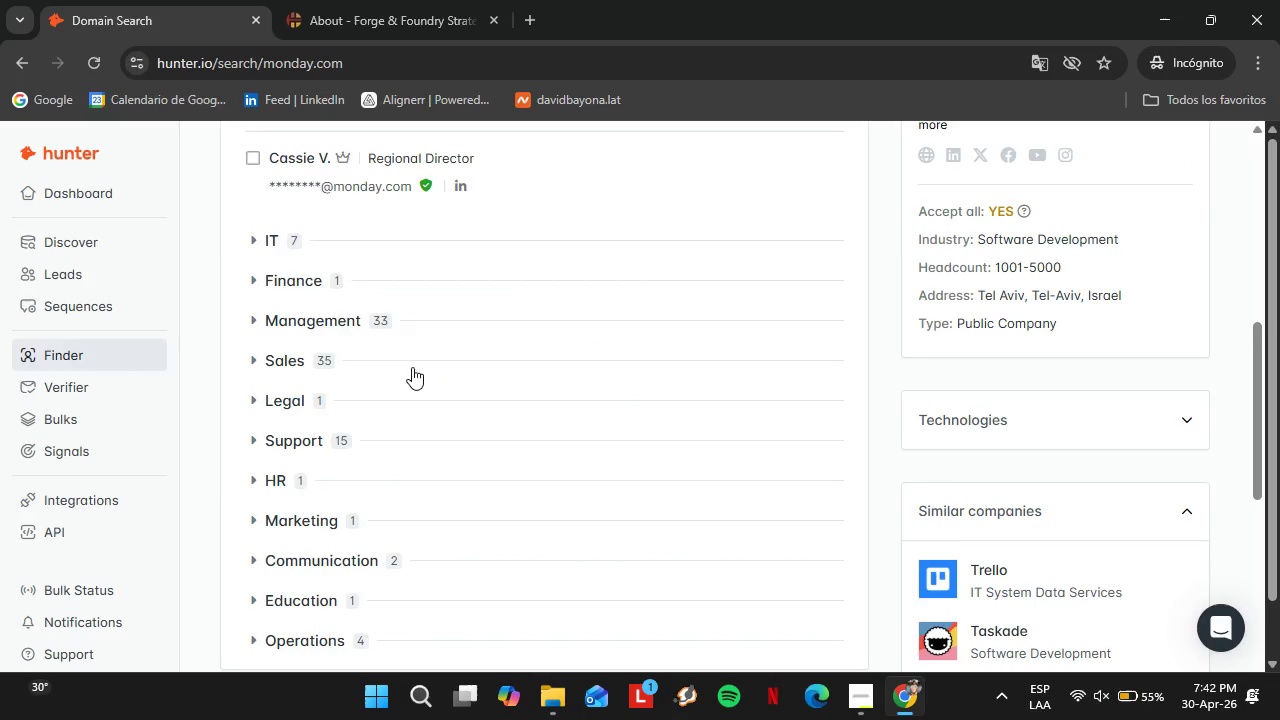 
scroll: coordinate [332, 263], scroll_direction: up, amount: 4.0
 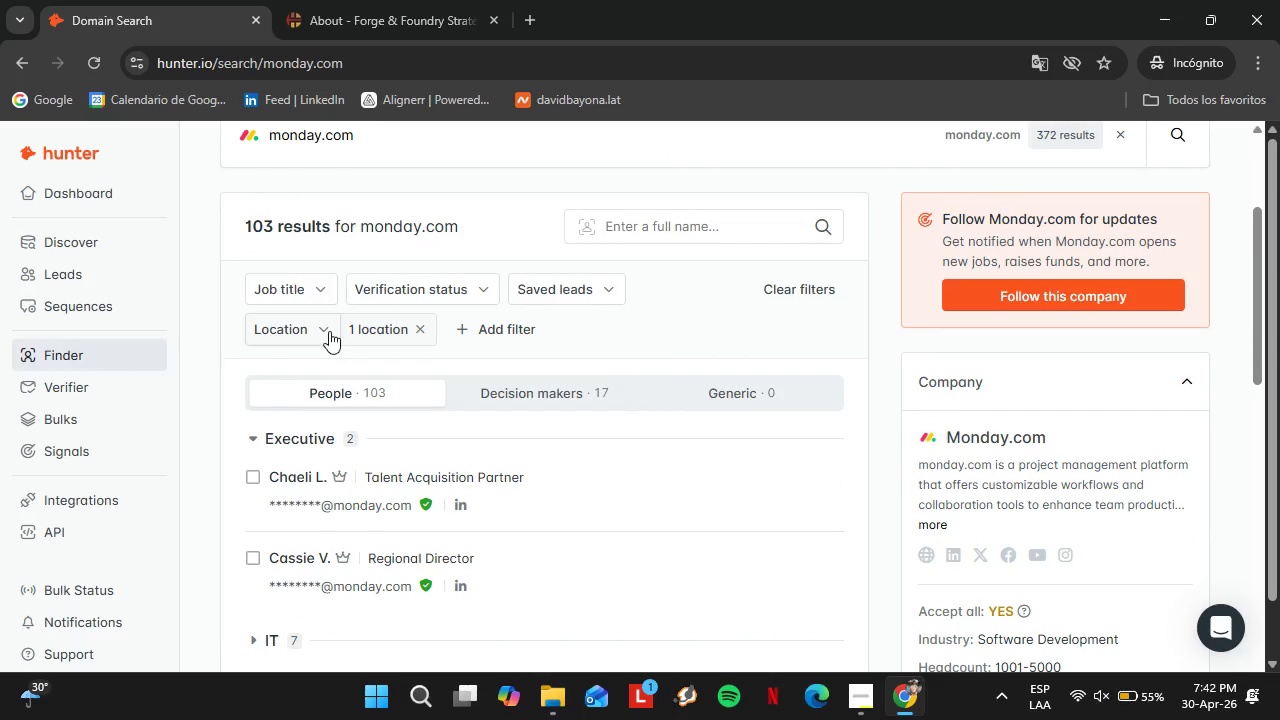 
left_click([304, 297])
 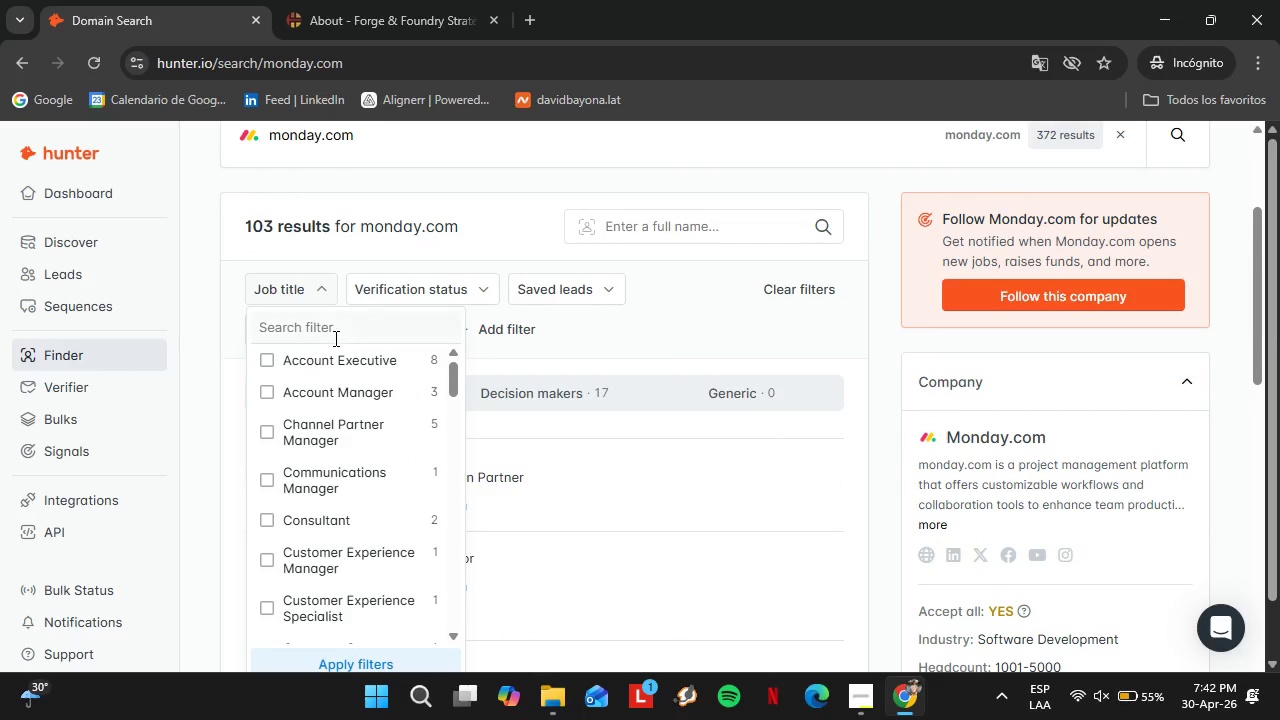 
left_click([334, 338])
 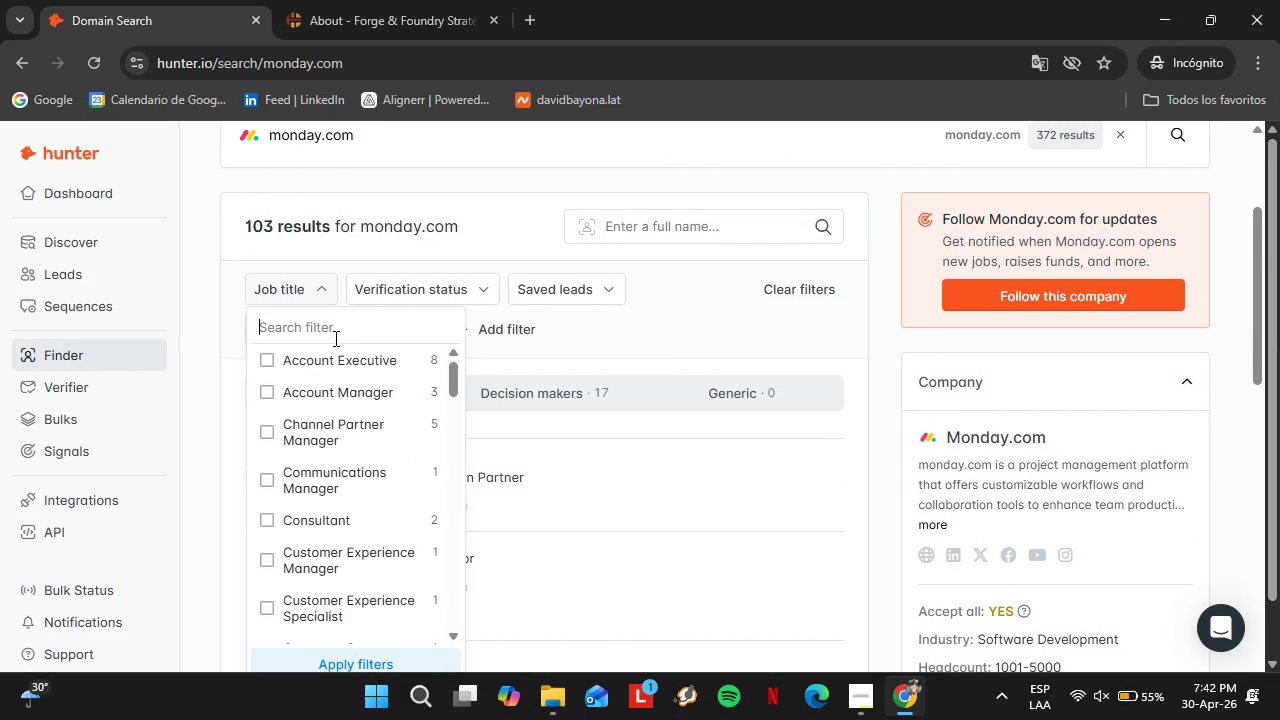 
type(HR)
key(Backspace)
key(Backspace)
type(Peop)
key(Backspace)
key(Backspace)
key(Backspace)
key(Backspace)
key(Backspace)
type(Huma)
key(Backspace)
key(Backspace)
key(Backspace)
key(Backspace)
type(Hum)
key(Backspace)
key(Backspace)
key(Backspace)
type(Talem)
key(Backspace)
 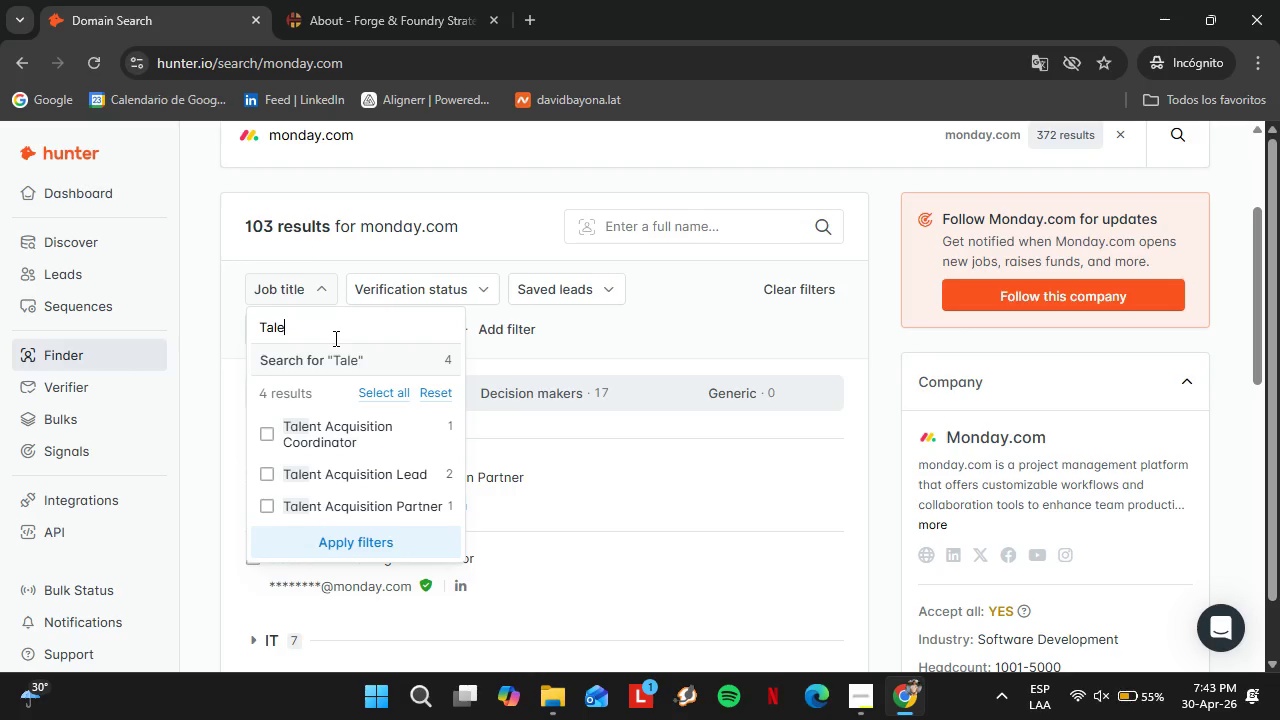 
wait(34.0)
 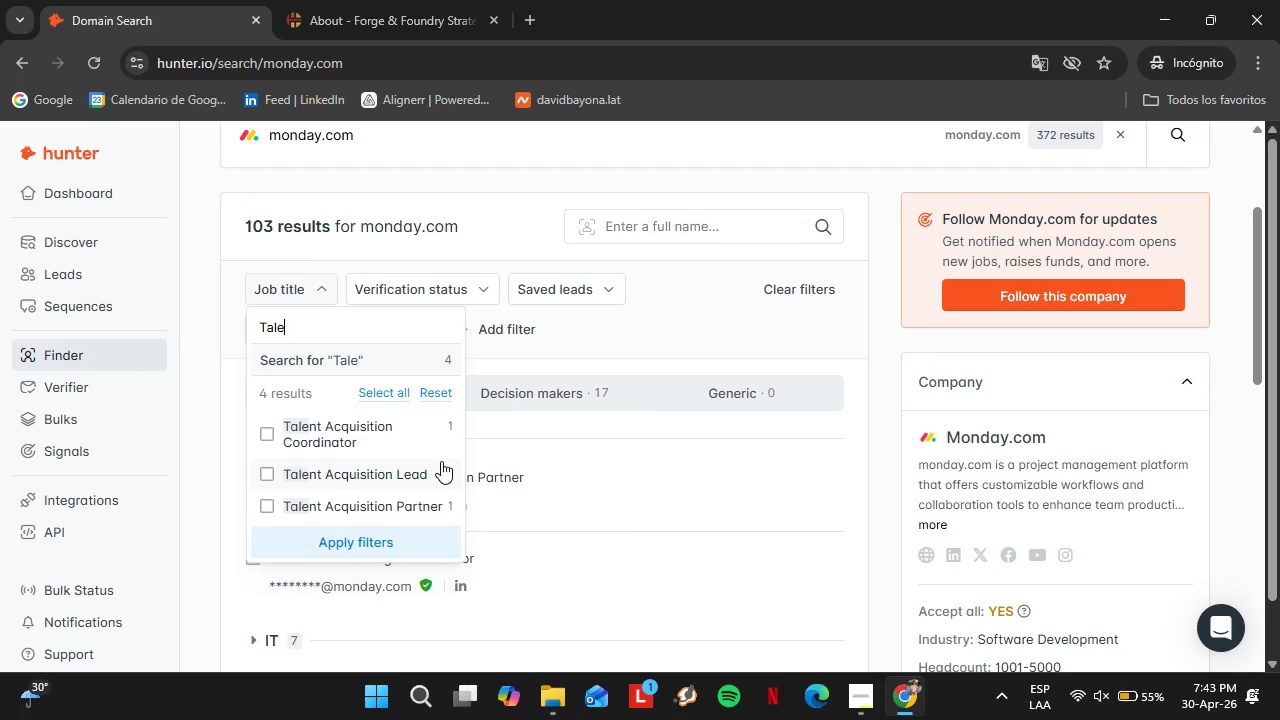 
scroll: coordinate [582, 475], scroll_direction: up, amount: 2.0
 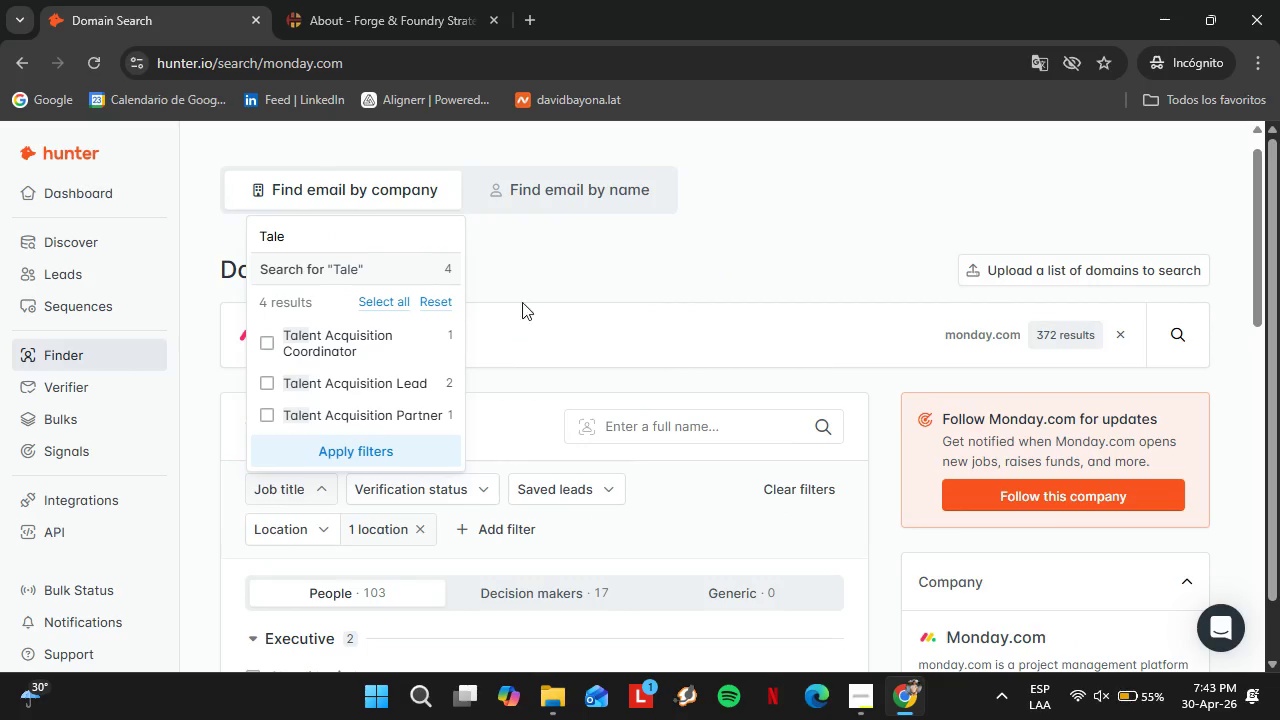 
left_click([569, 303])
 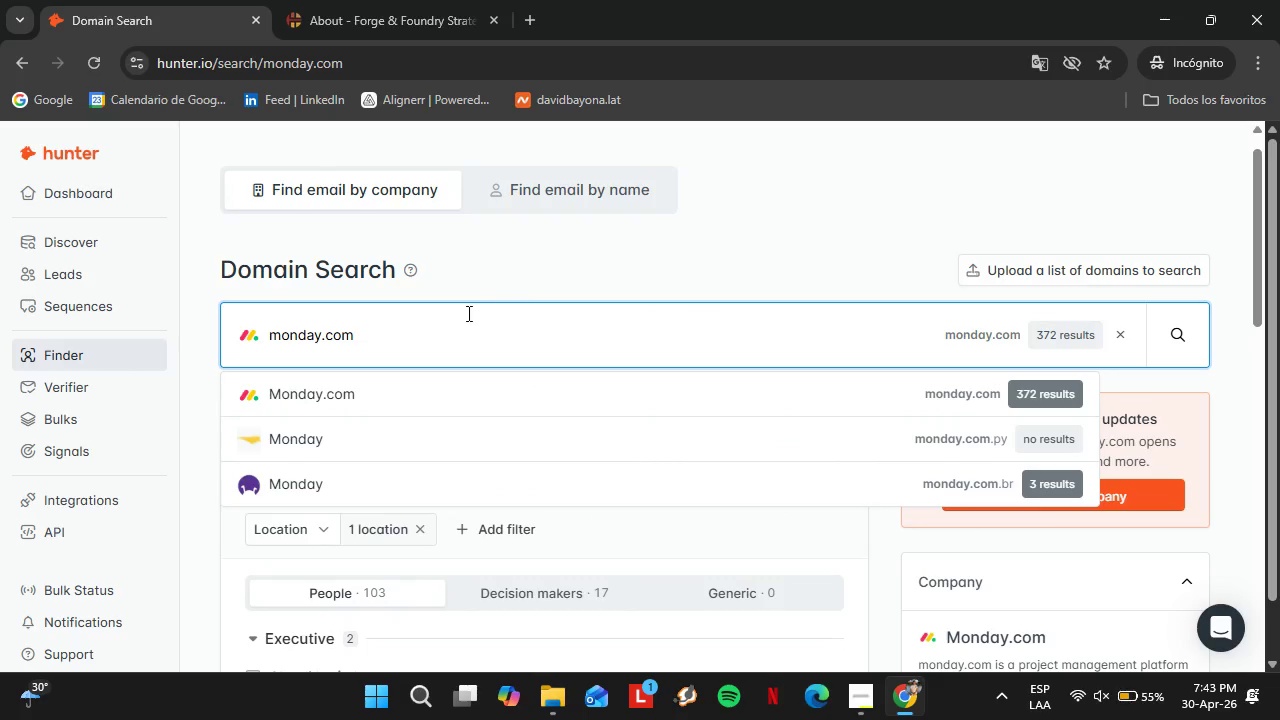 
left_click_drag(start_coordinate=[457, 314], to_coordinate=[235, 340])
 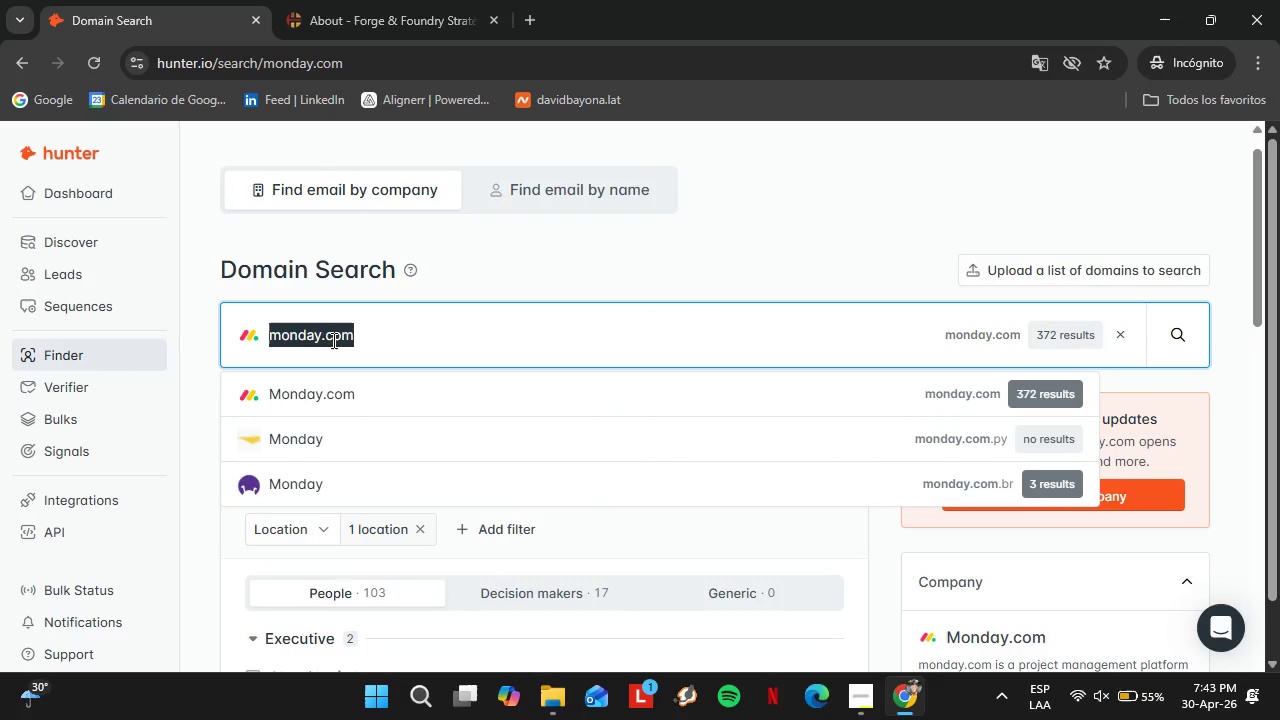 
type(clickup.cpm)
key(Backspace)
key(Backspace)
type(om)
 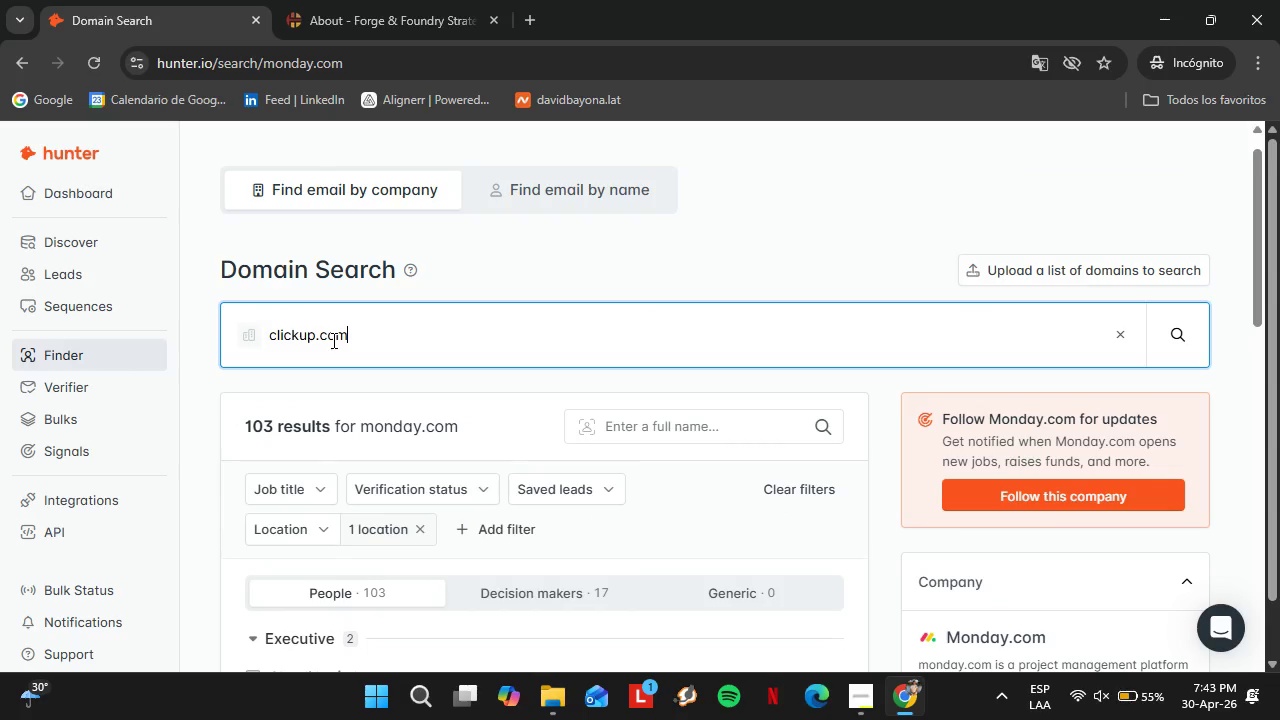 
key(Enter)
 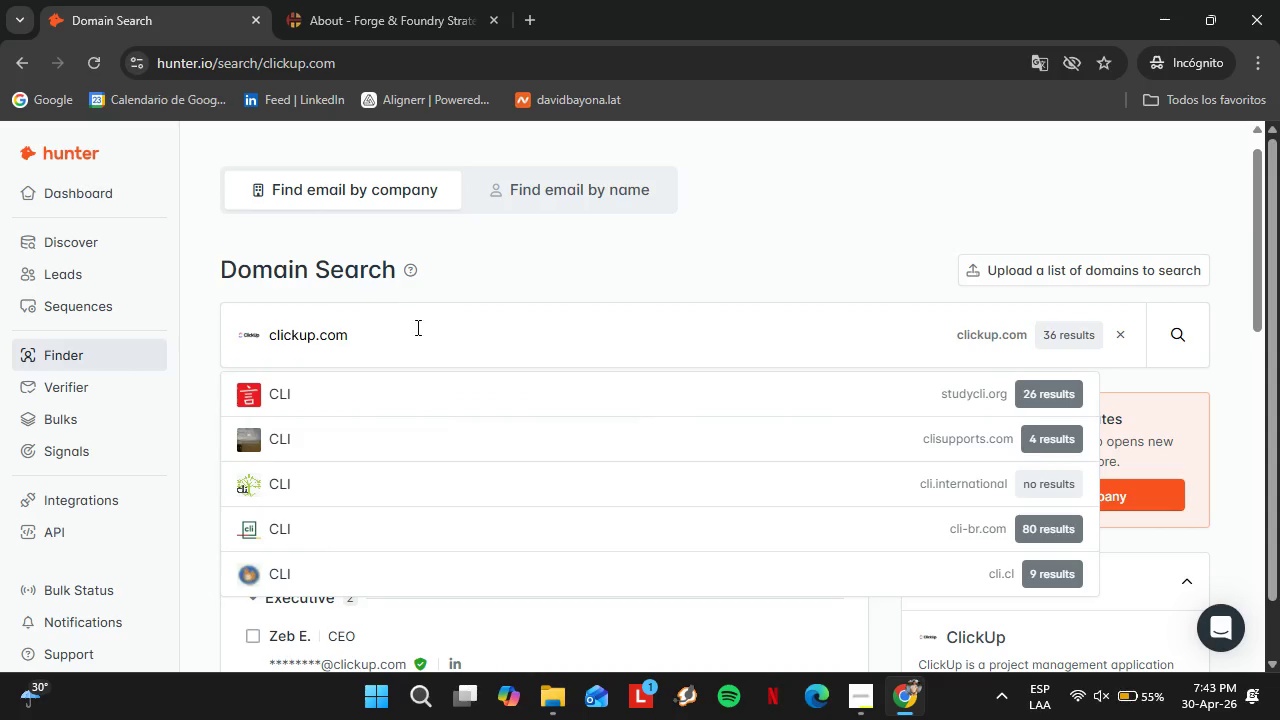 
left_click([429, 335])
 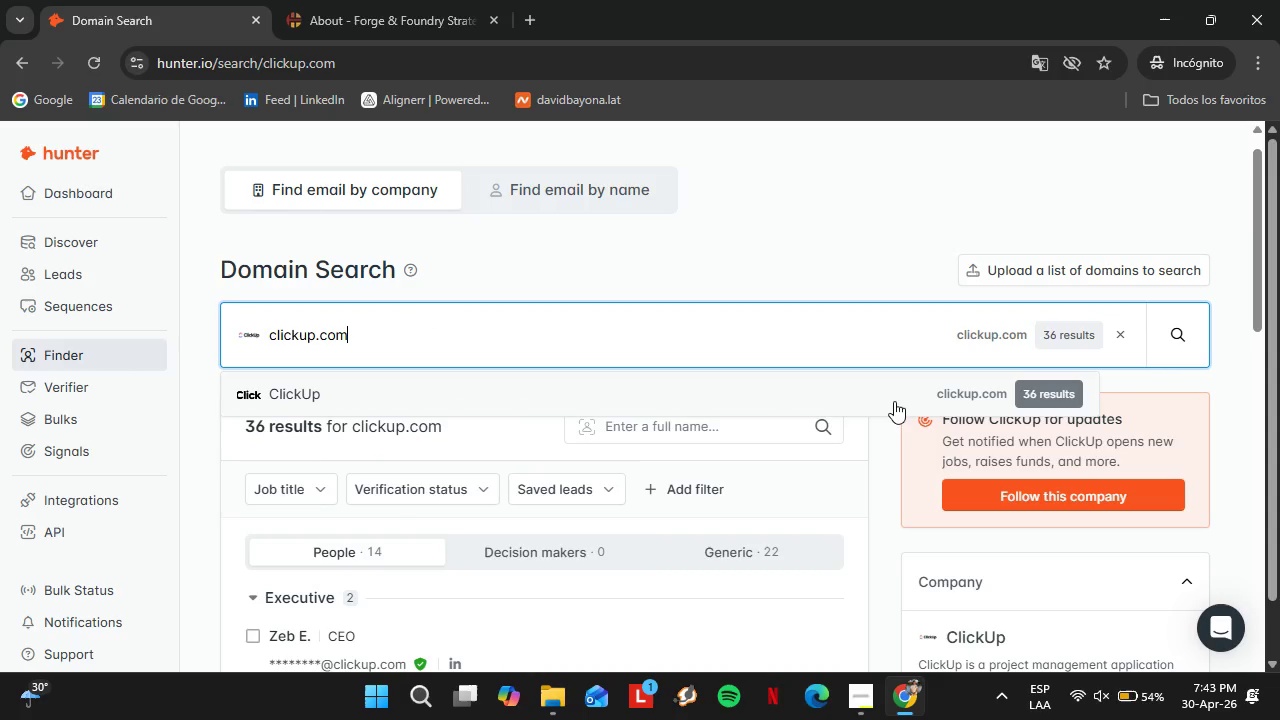 
left_click([872, 390])
 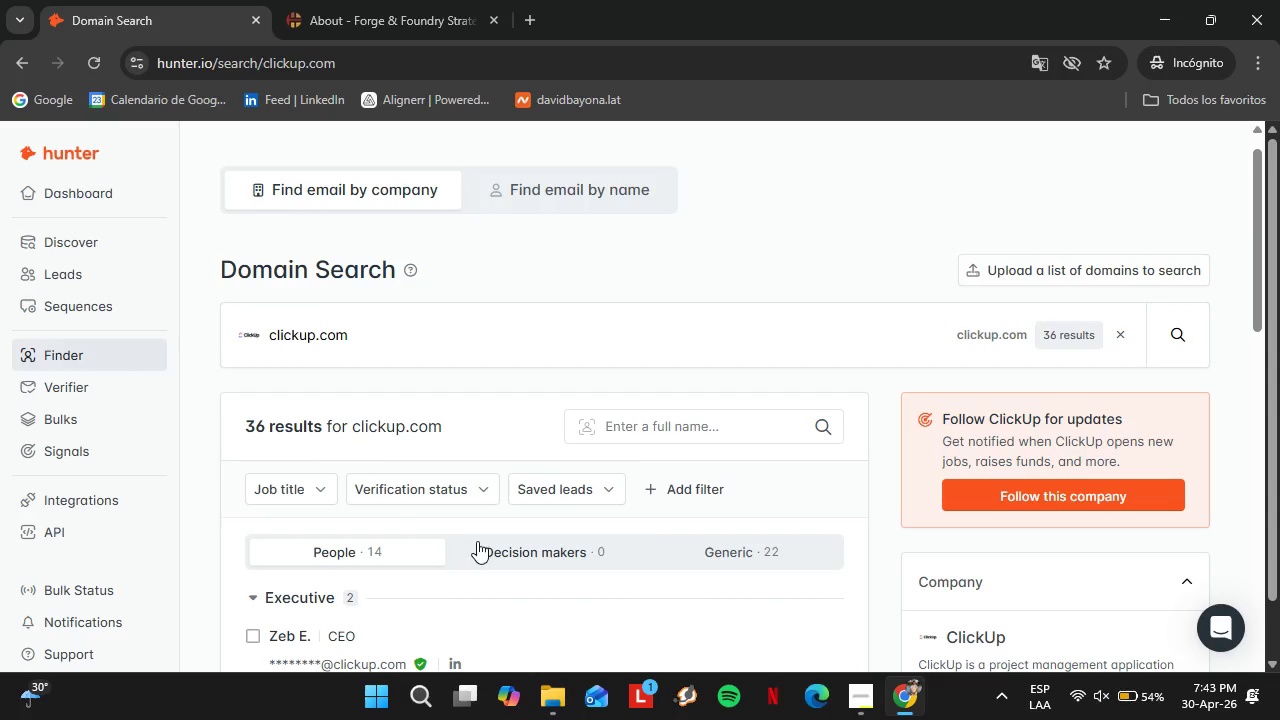 
wait(10.47)
 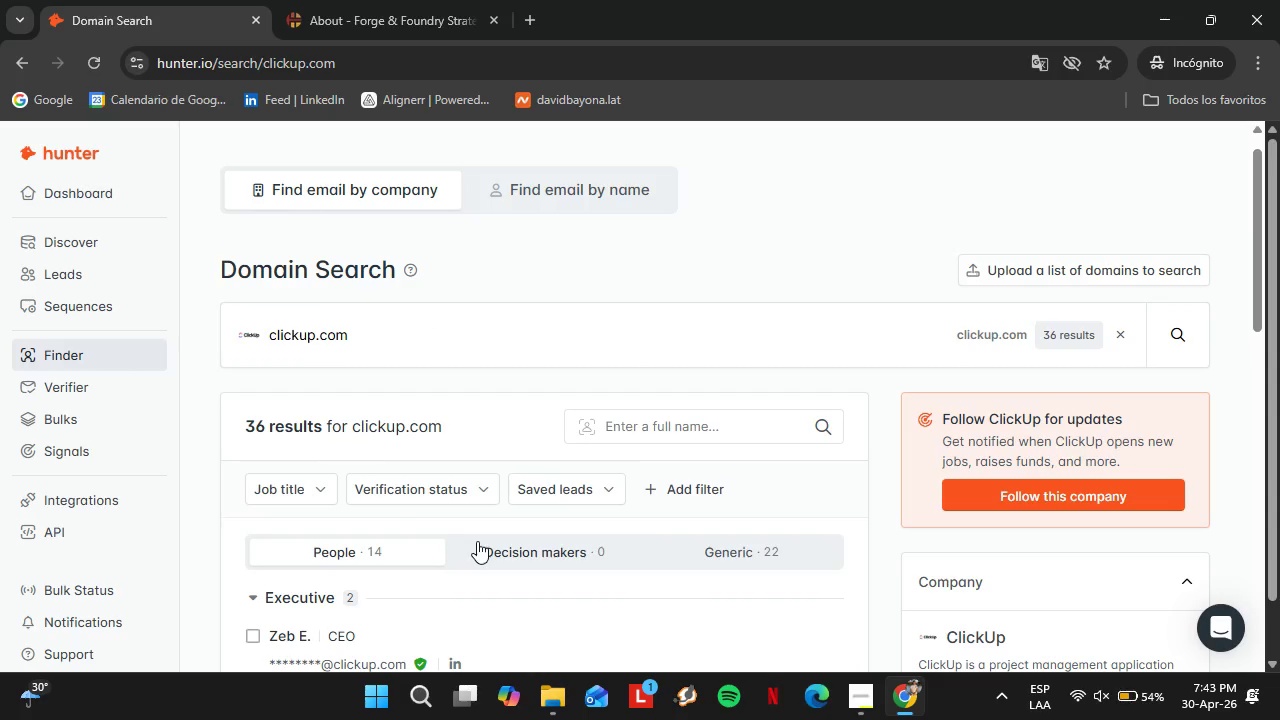 
scroll: coordinate [358, 512], scroll_direction: down, amount: 3.0
 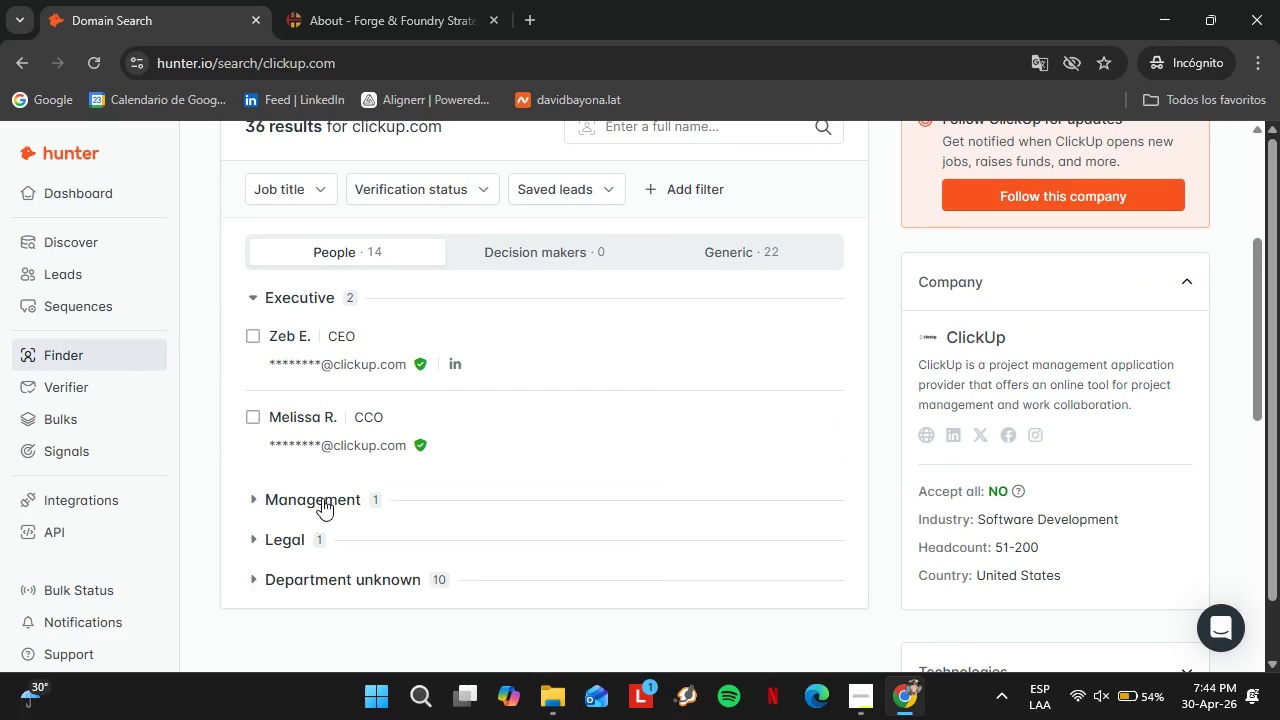 
left_click([322, 499])
 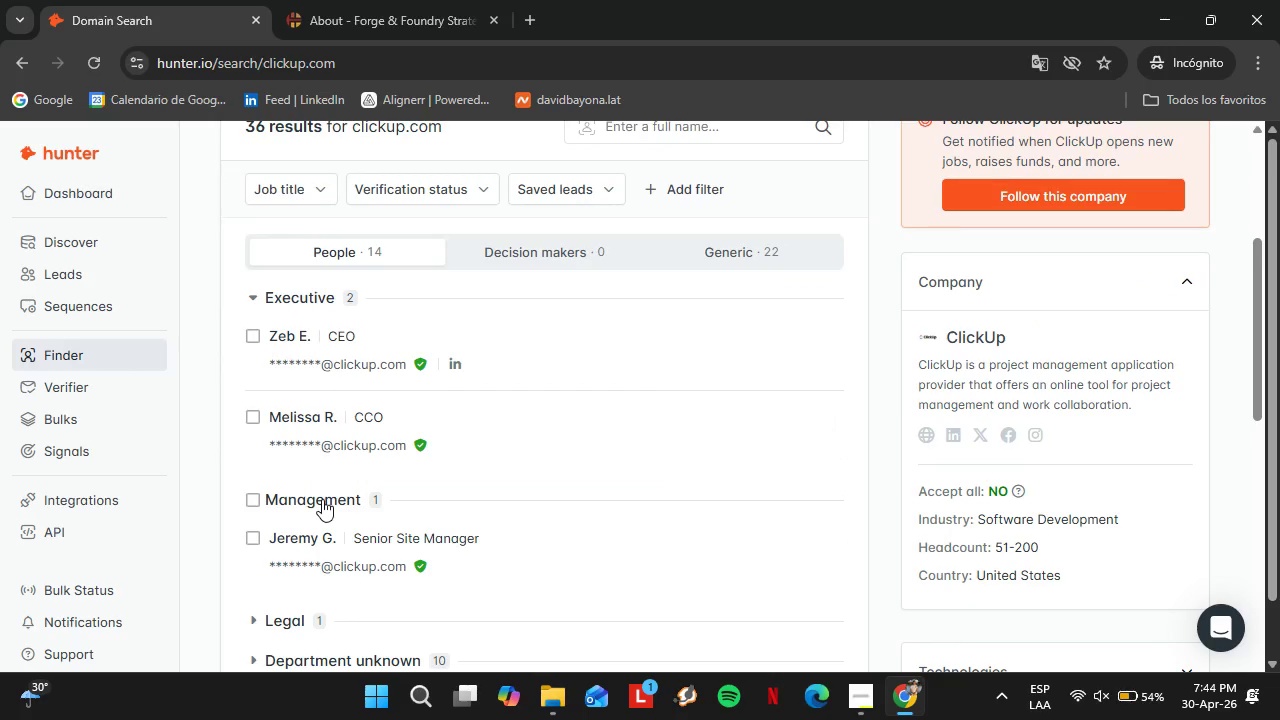 
left_click([322, 499])
 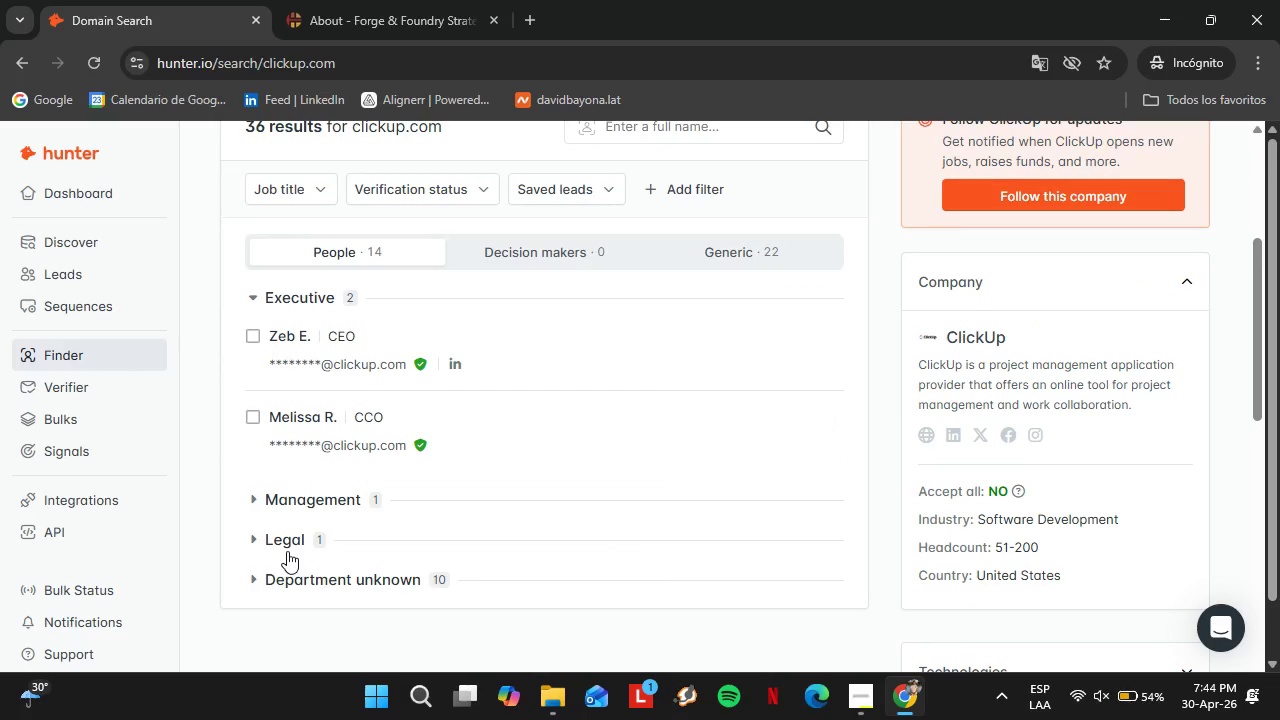 
left_click([287, 551])
 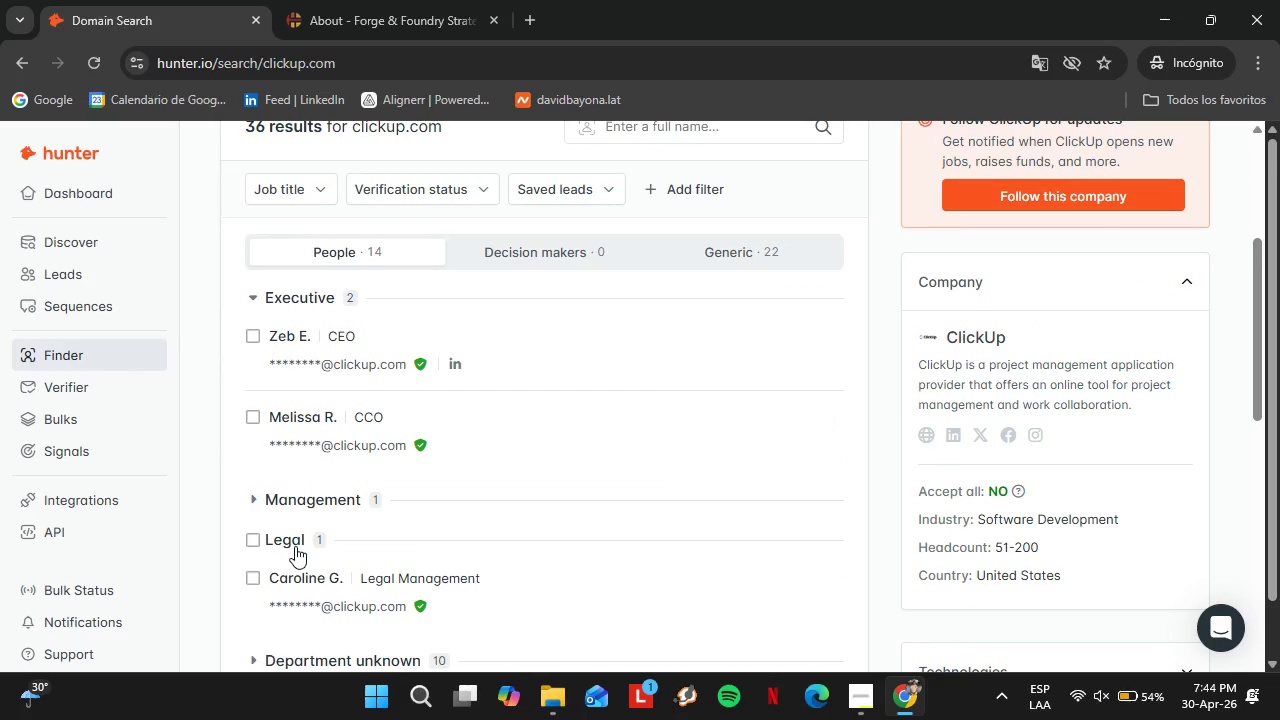 
left_click([295, 546])
 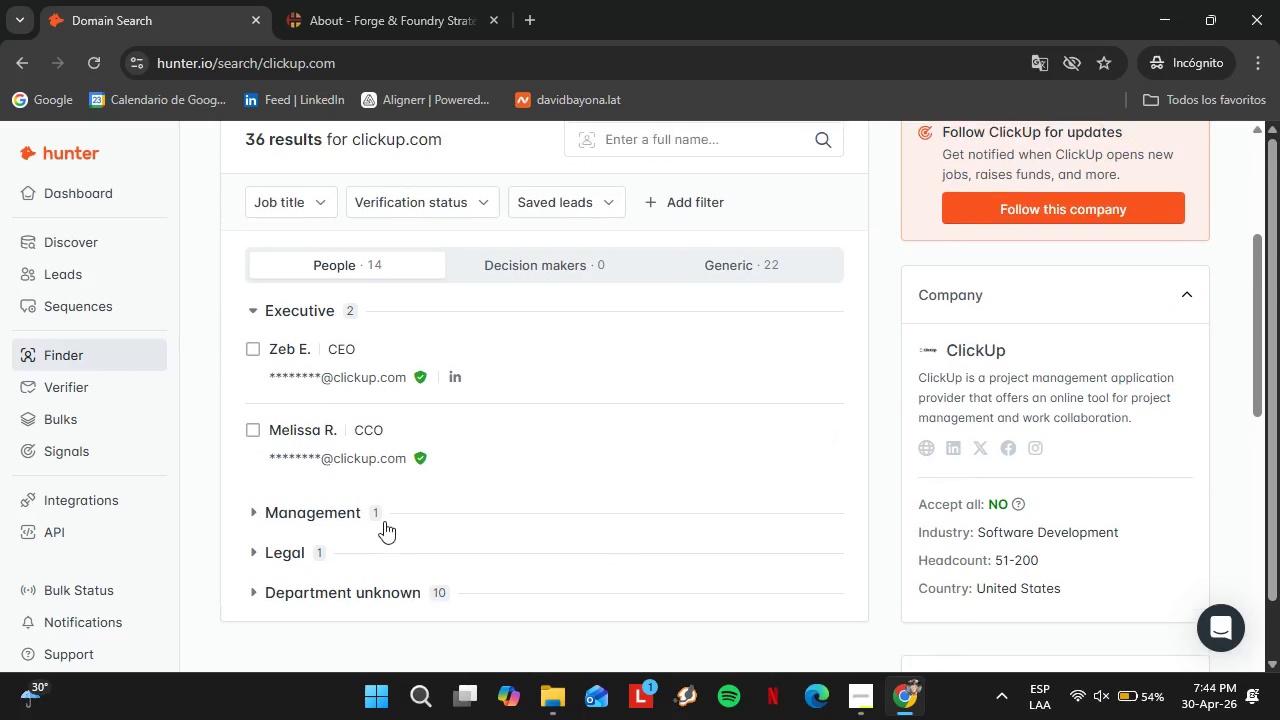 
scroll: coordinate [378, 522], scroll_direction: up, amount: 3.0
 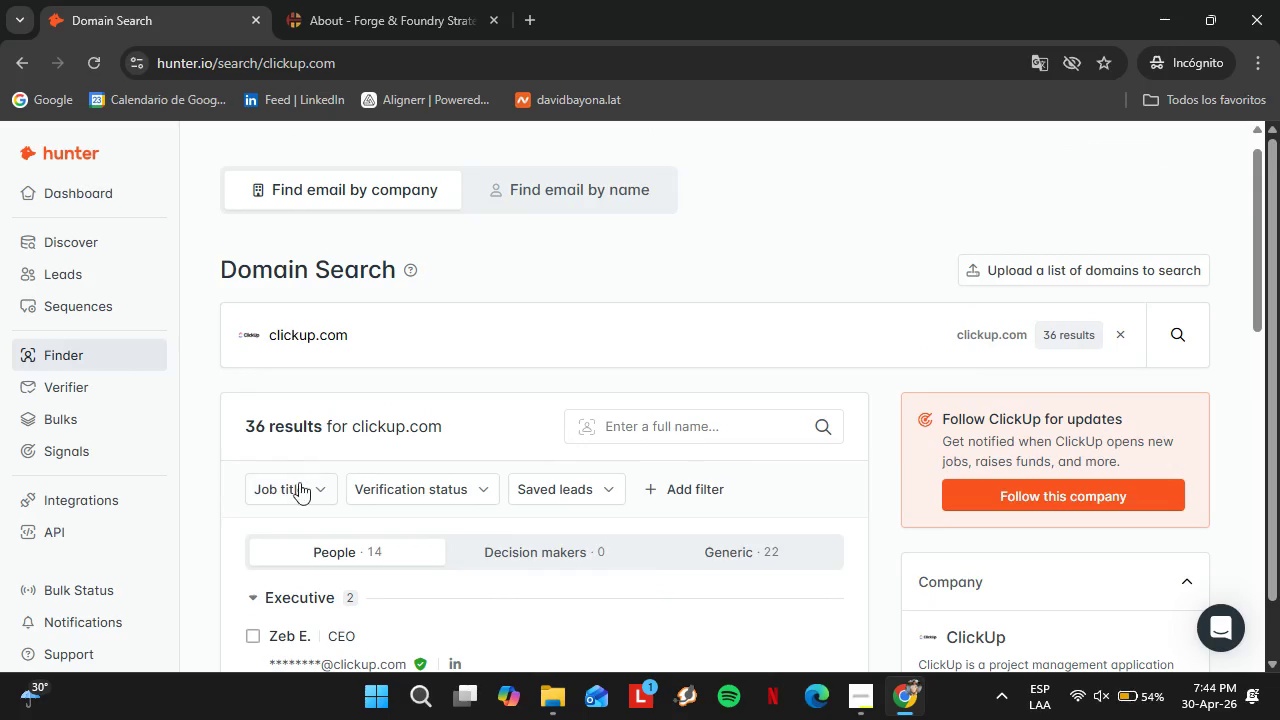 
left_click([299, 490])
 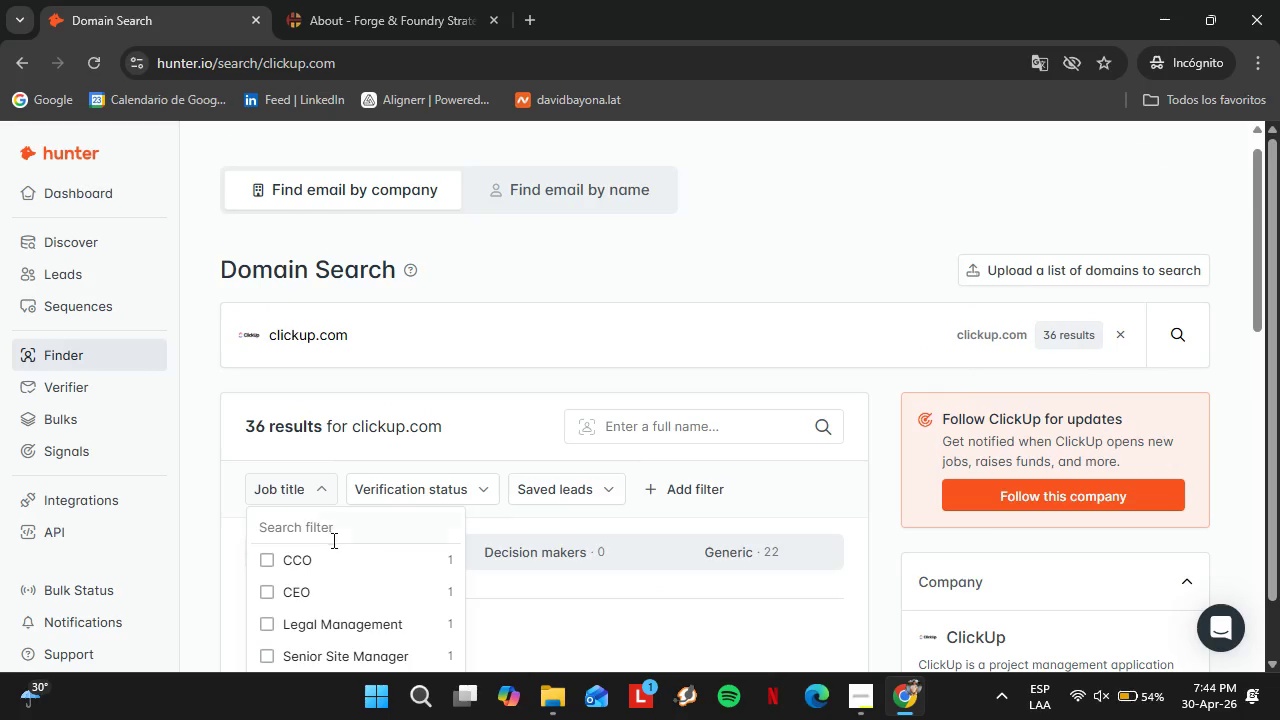 
left_click([330, 539])
 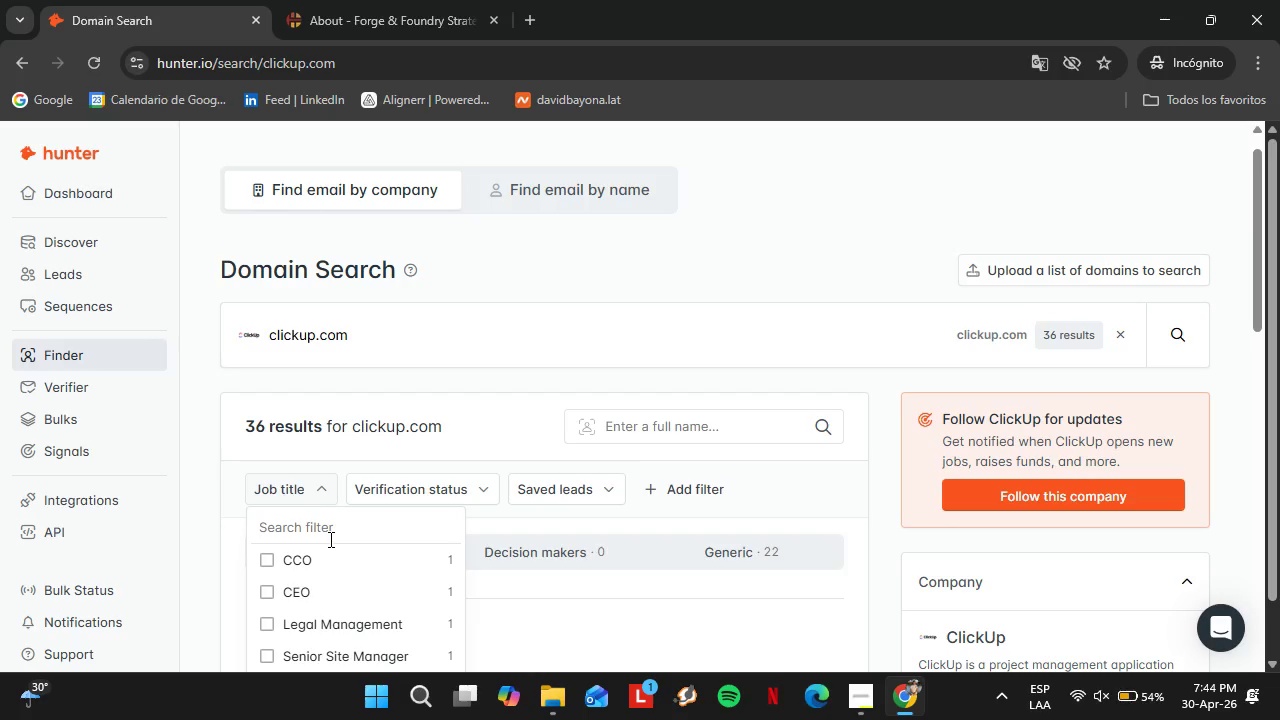 
type(HR)
key(Backspace)
type(um)
key(Backspace)
key(Backspace)
key(Backspace)
key(Backspace)
 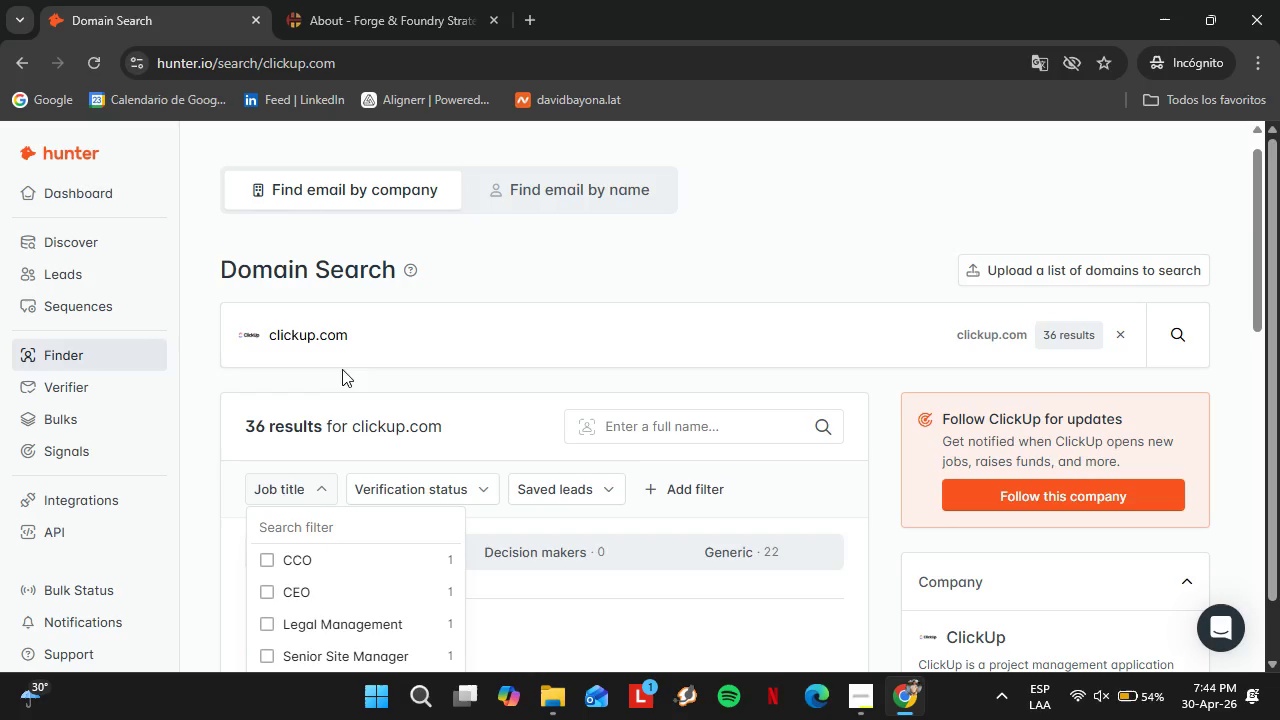 
left_click_drag(start_coordinate=[366, 340], to_coordinate=[233, 346])
 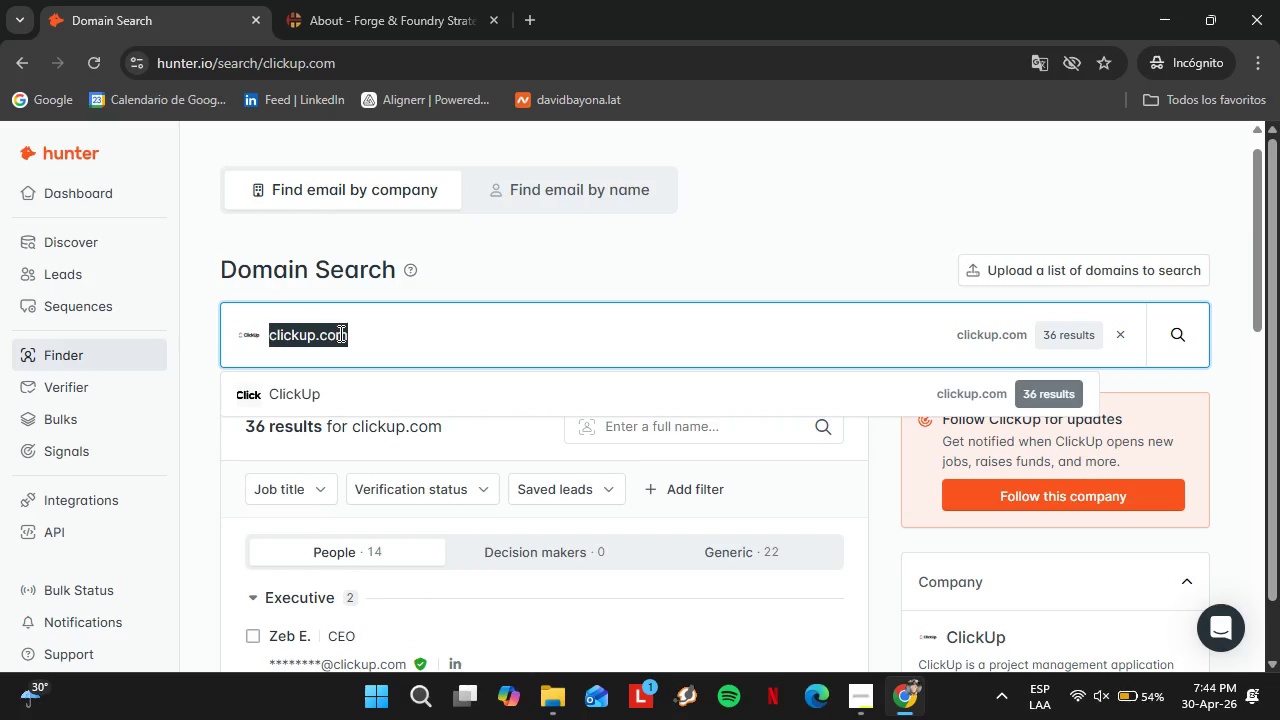 
type(typeform.com)
 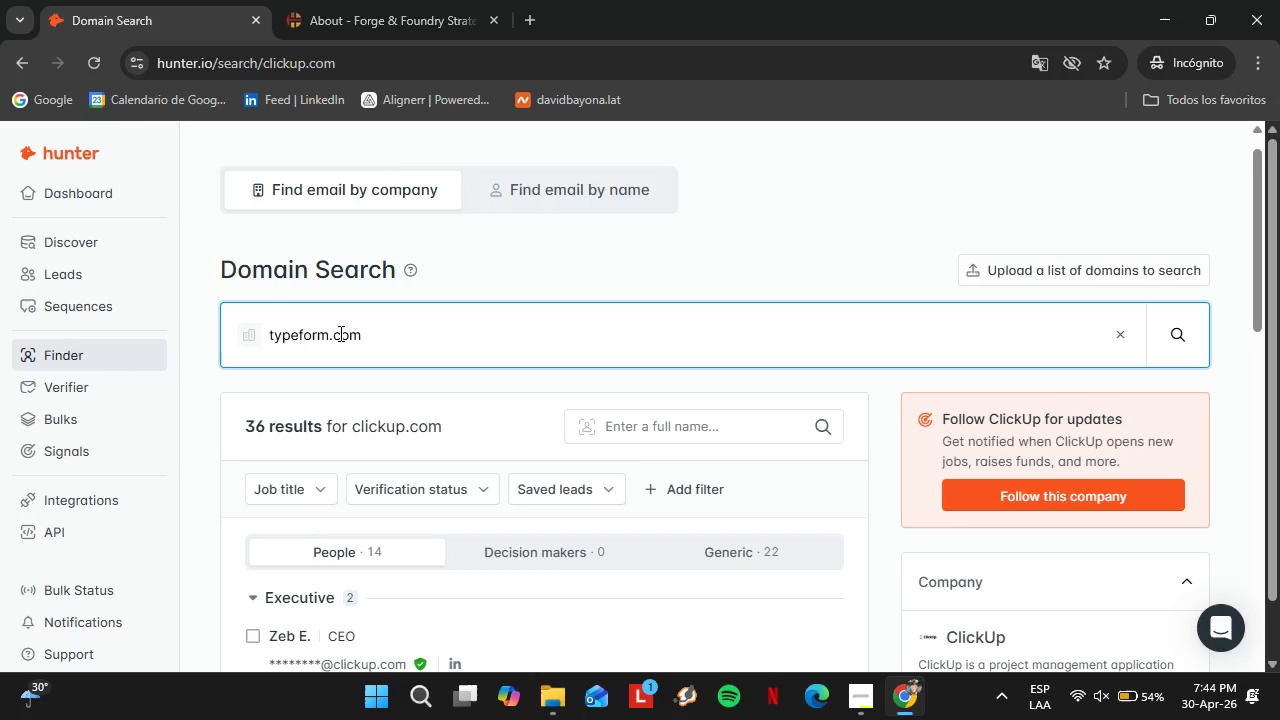 
key(Enter)
 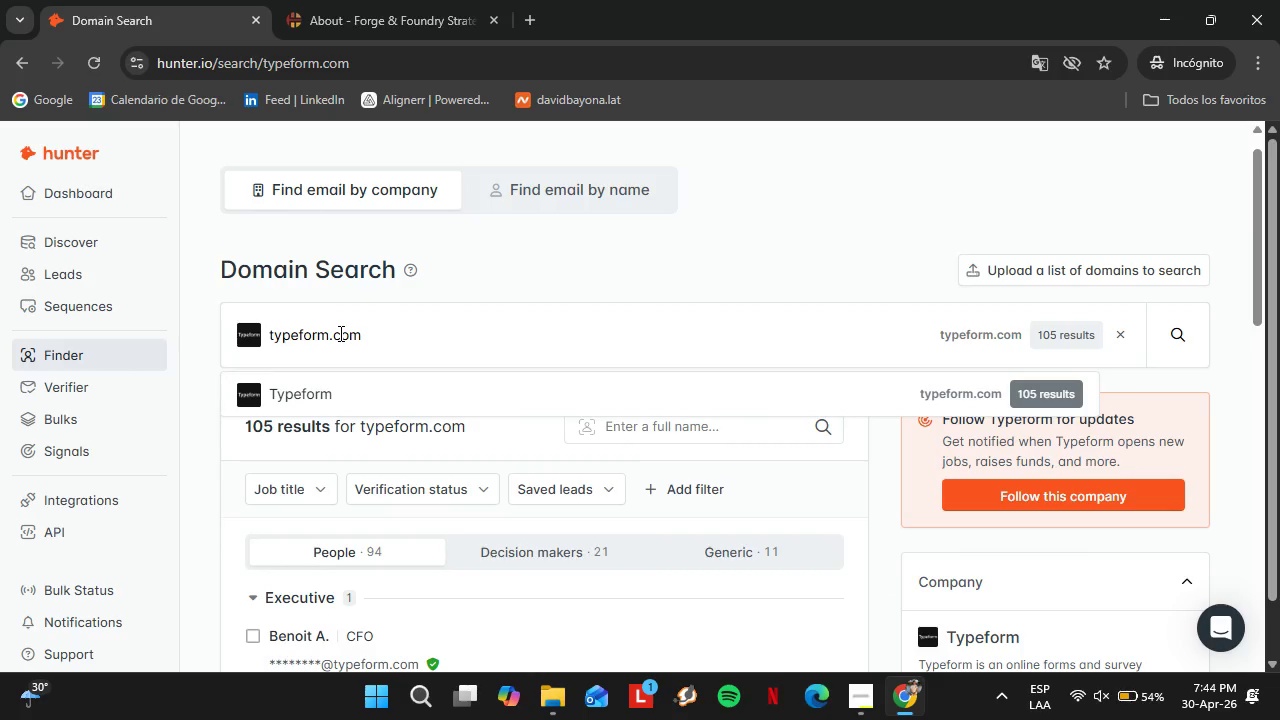 
wait(6.09)
 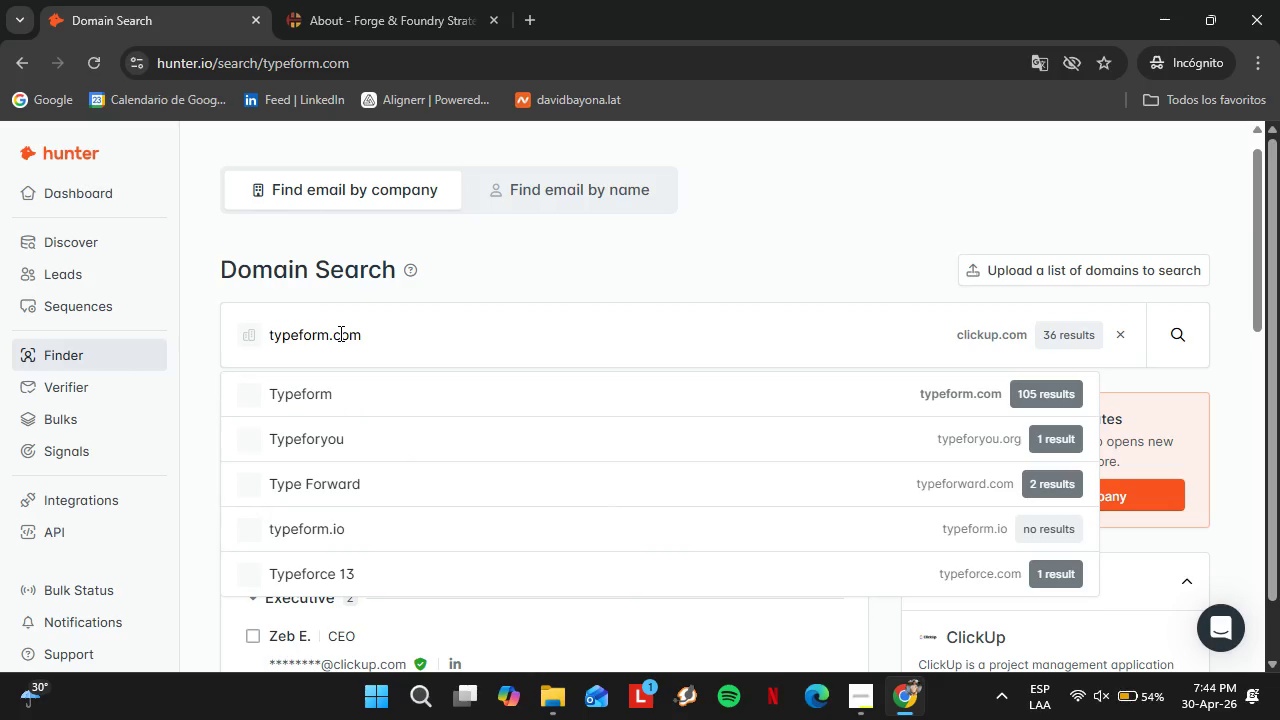 
left_click([427, 399])
 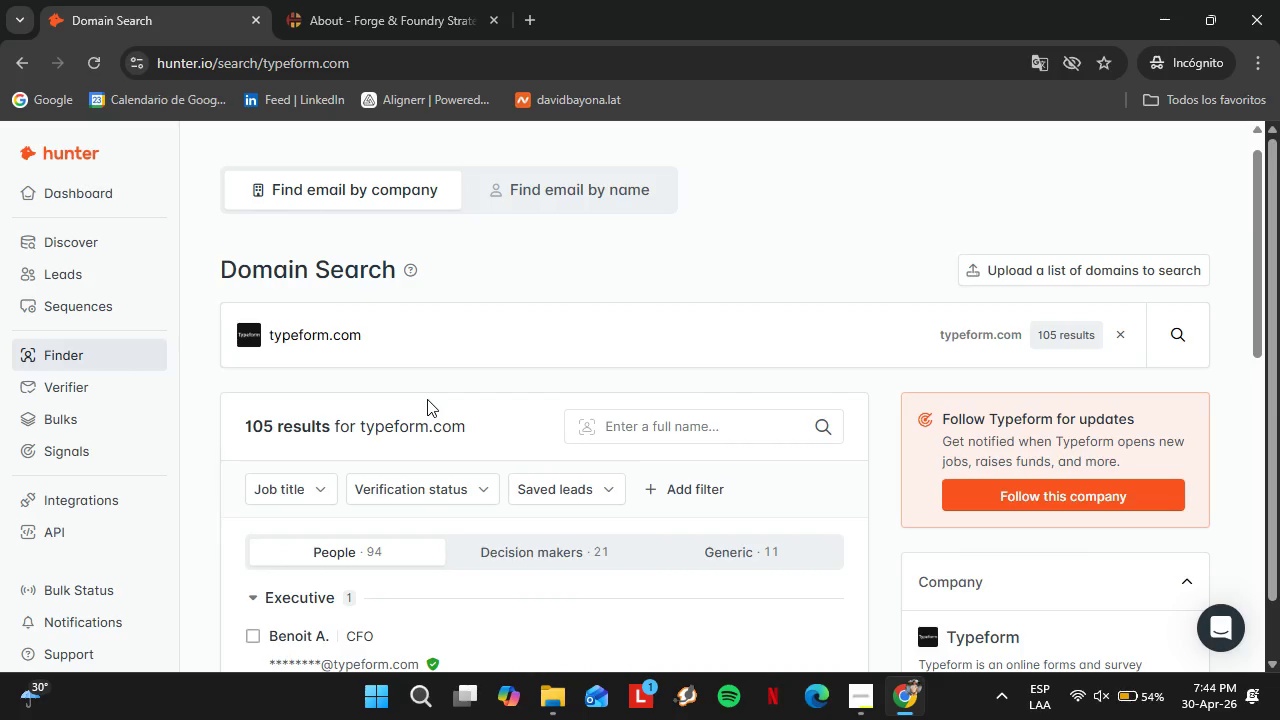 
scroll: coordinate [419, 375], scroll_direction: down, amount: 3.0
 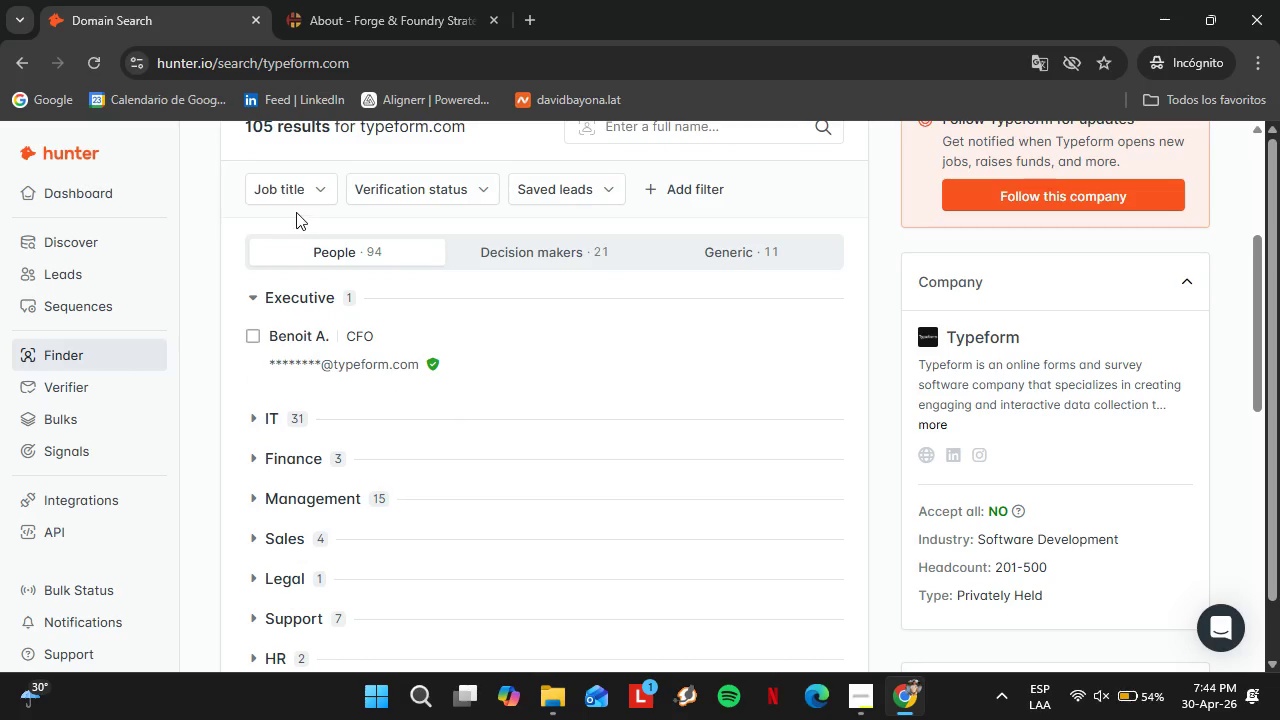 
left_click([296, 184])
 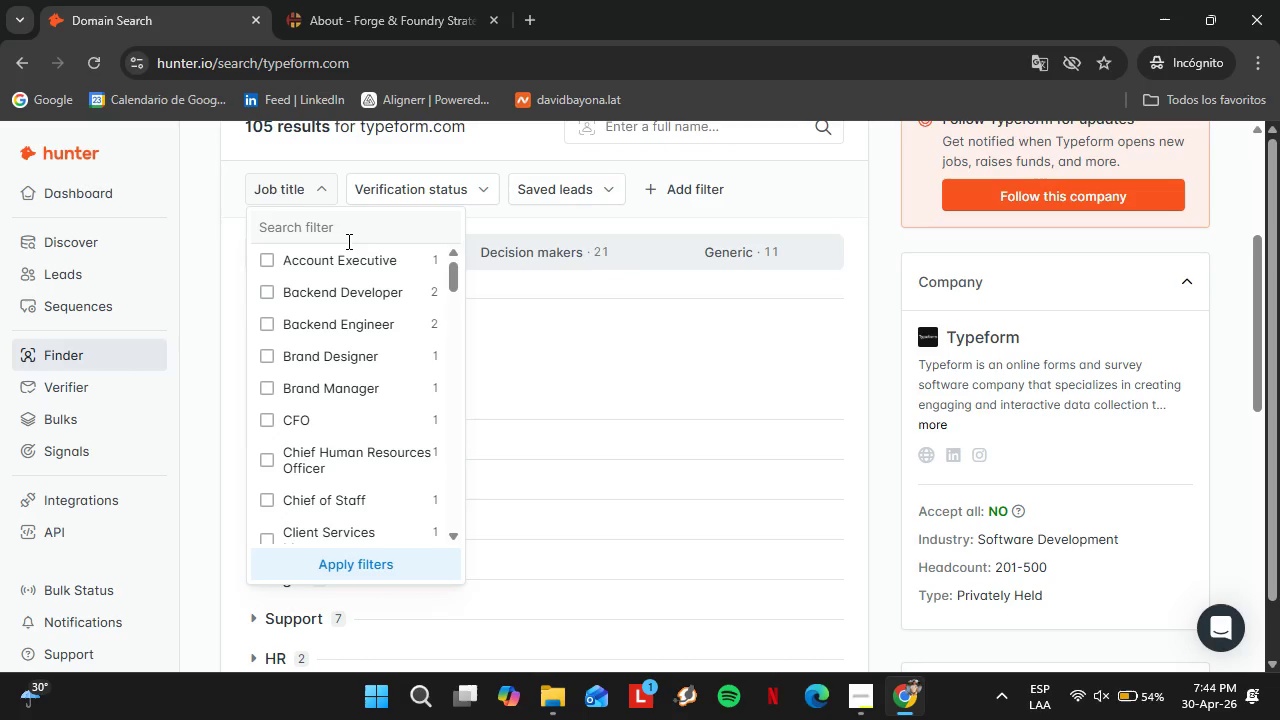 
left_click([345, 239])
 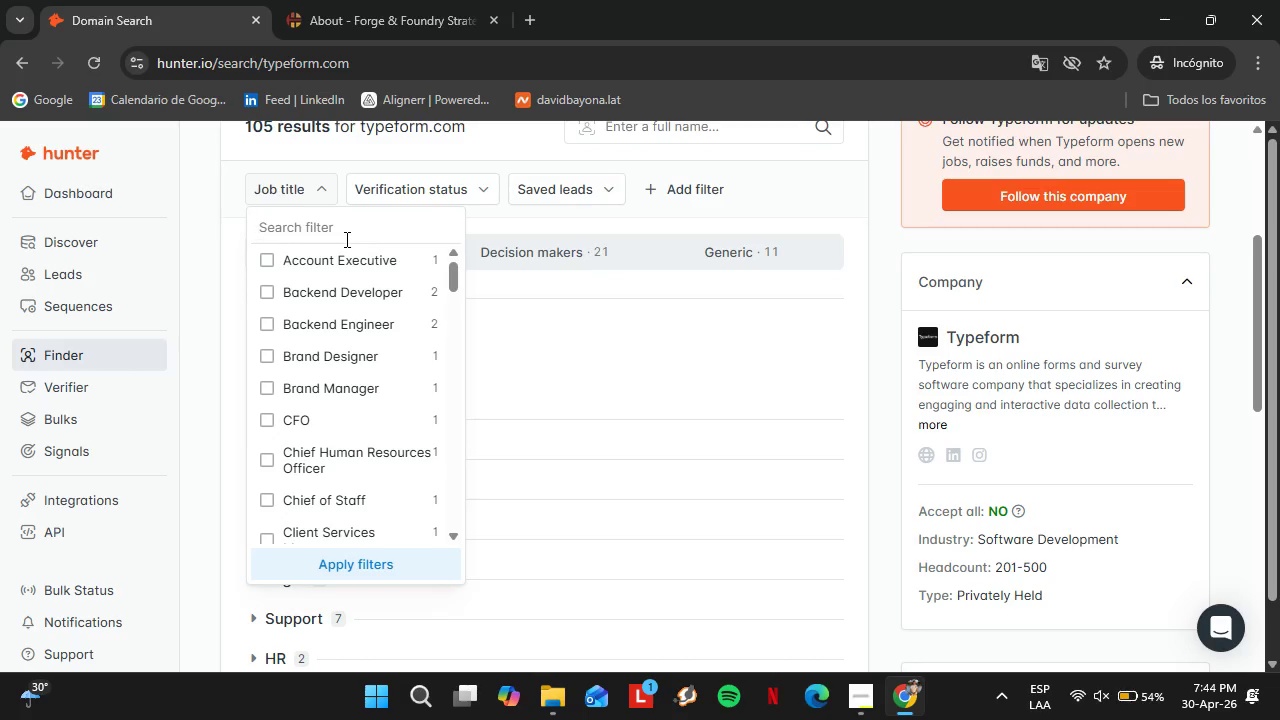 
type(HR)
 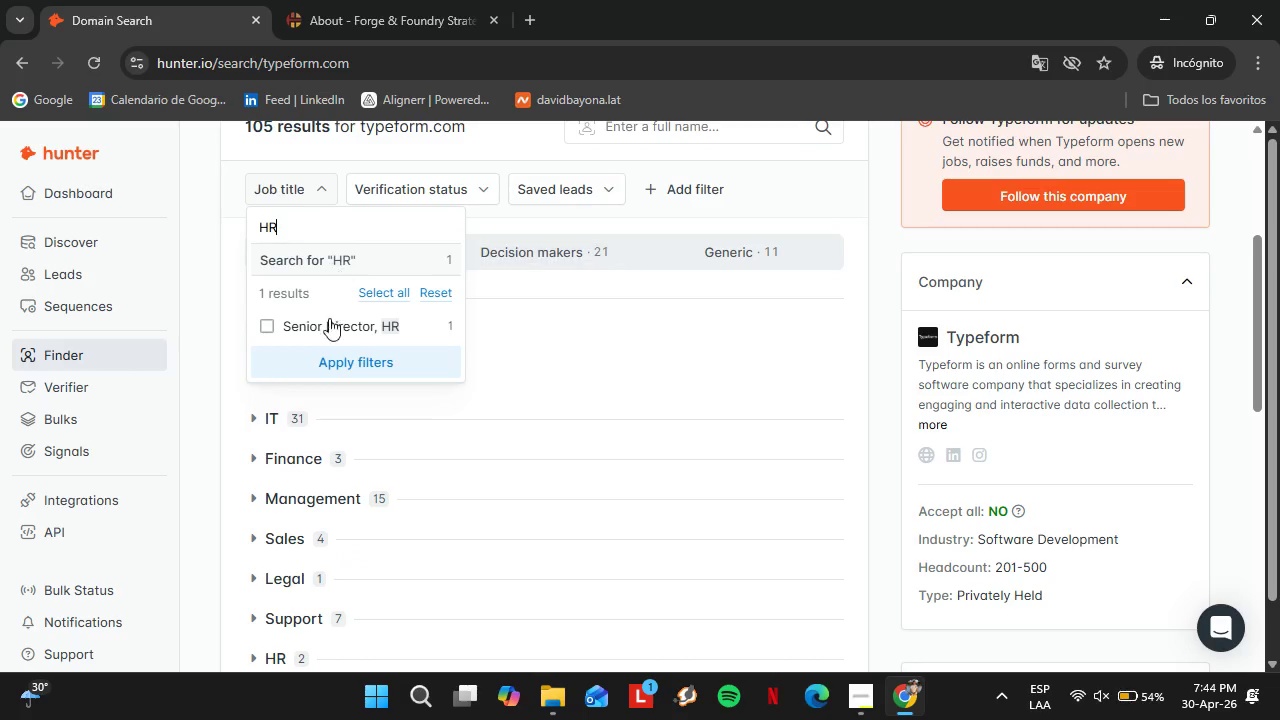 
left_click([277, 322])
 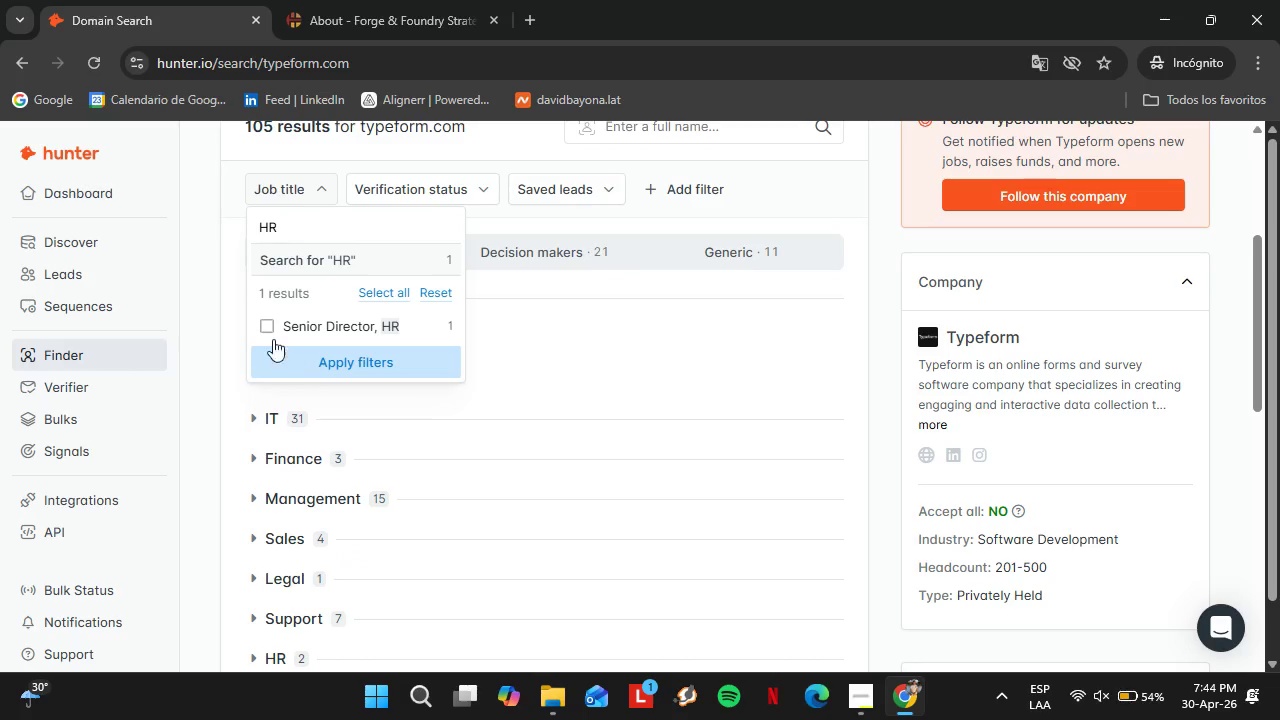 
left_click([265, 331])
 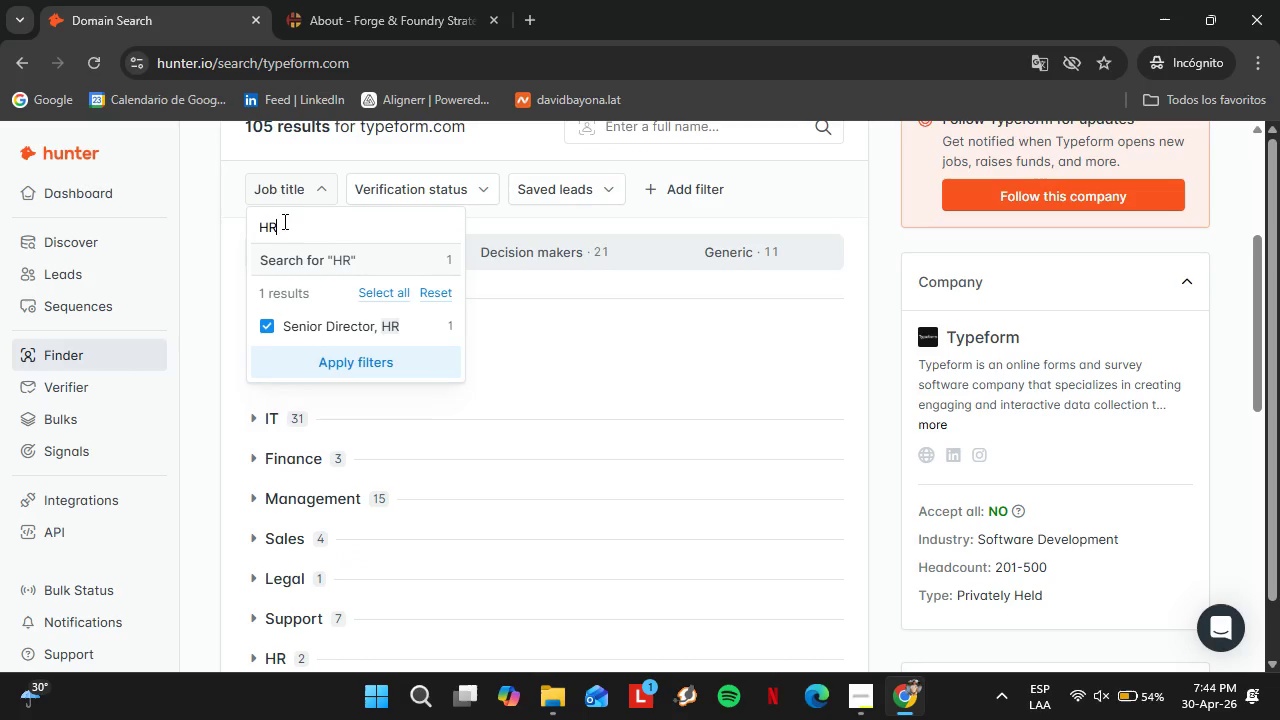 
key(Backspace)
type(uma)
 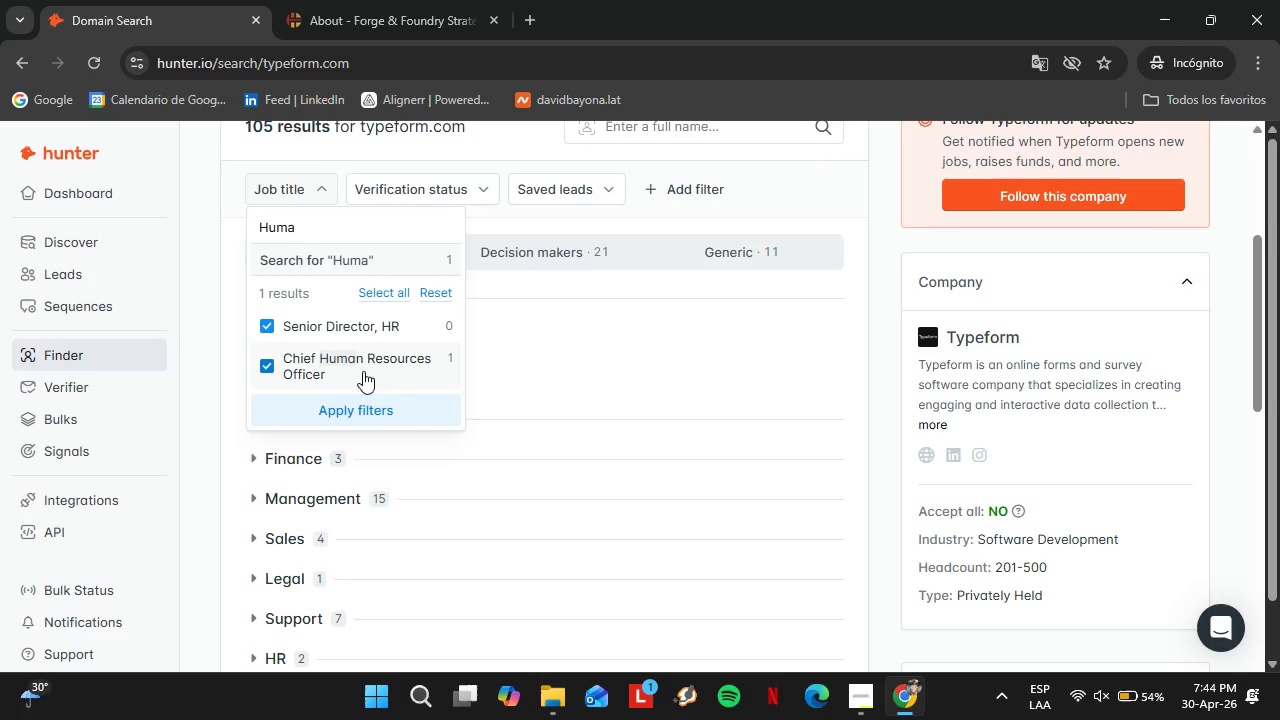 
left_click([397, 412])
 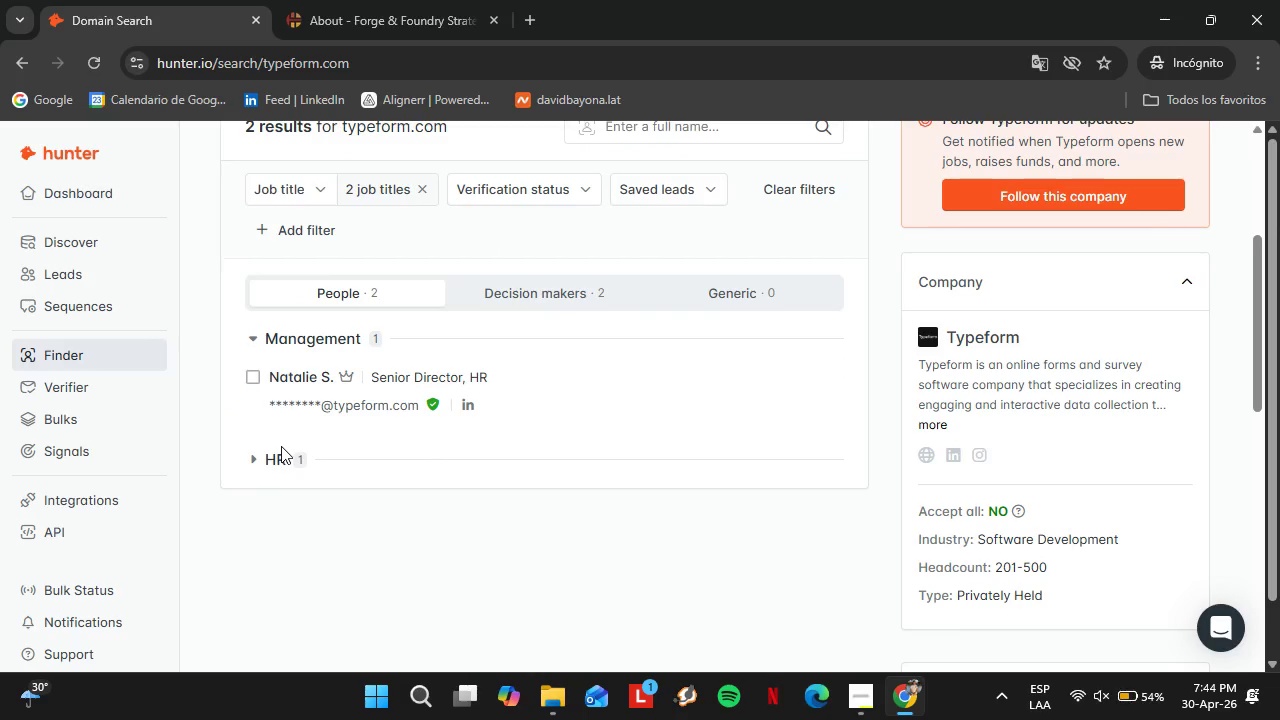 
double_click([273, 466])
 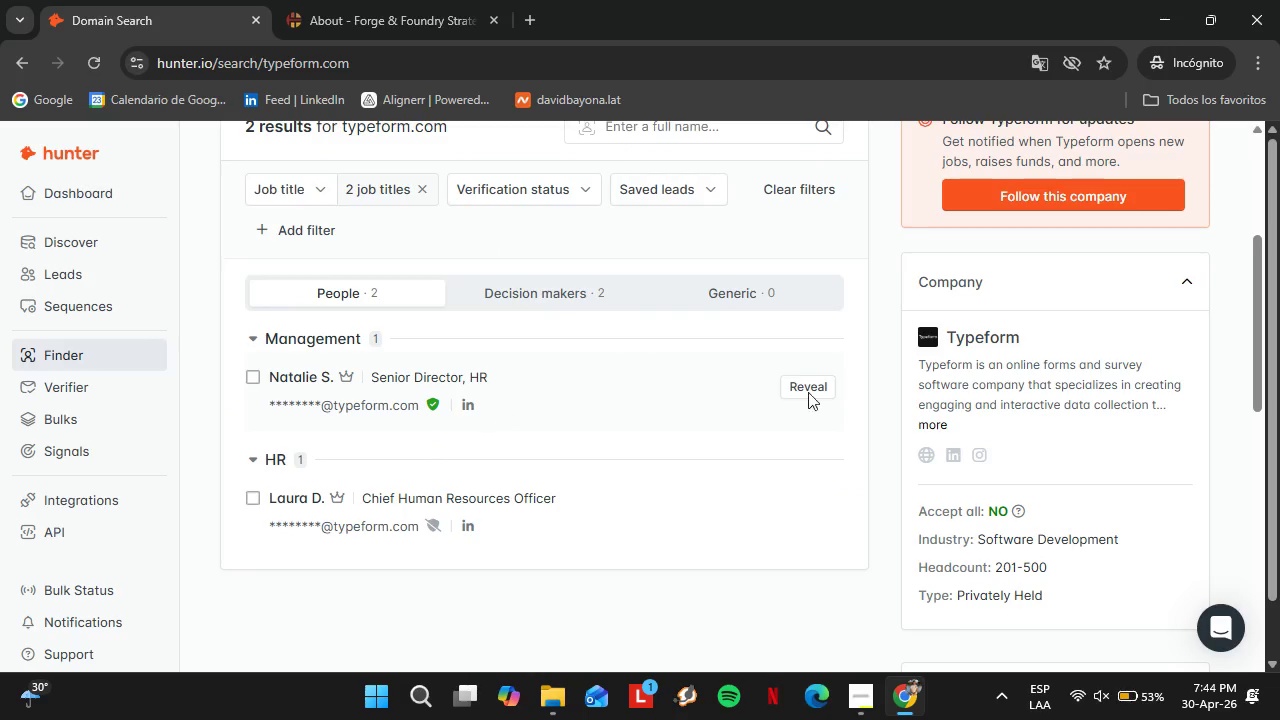 
left_click([817, 395])
 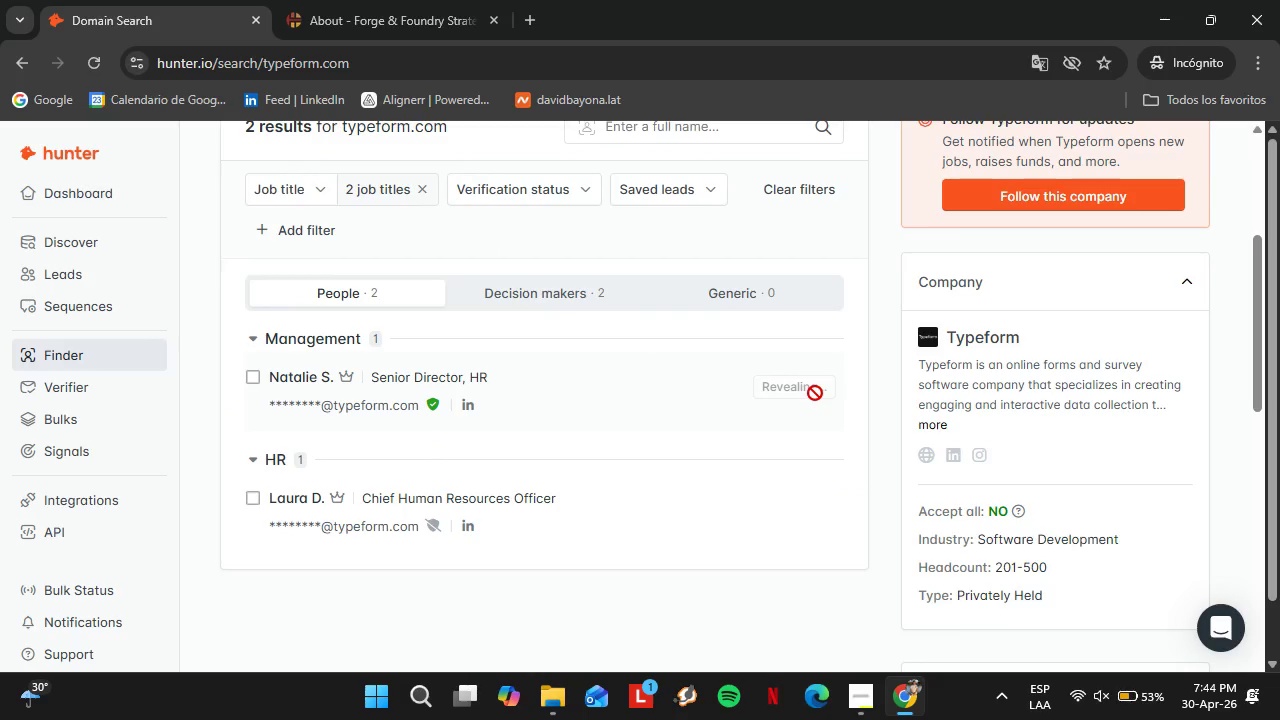 
mouse_move([783, 398])
 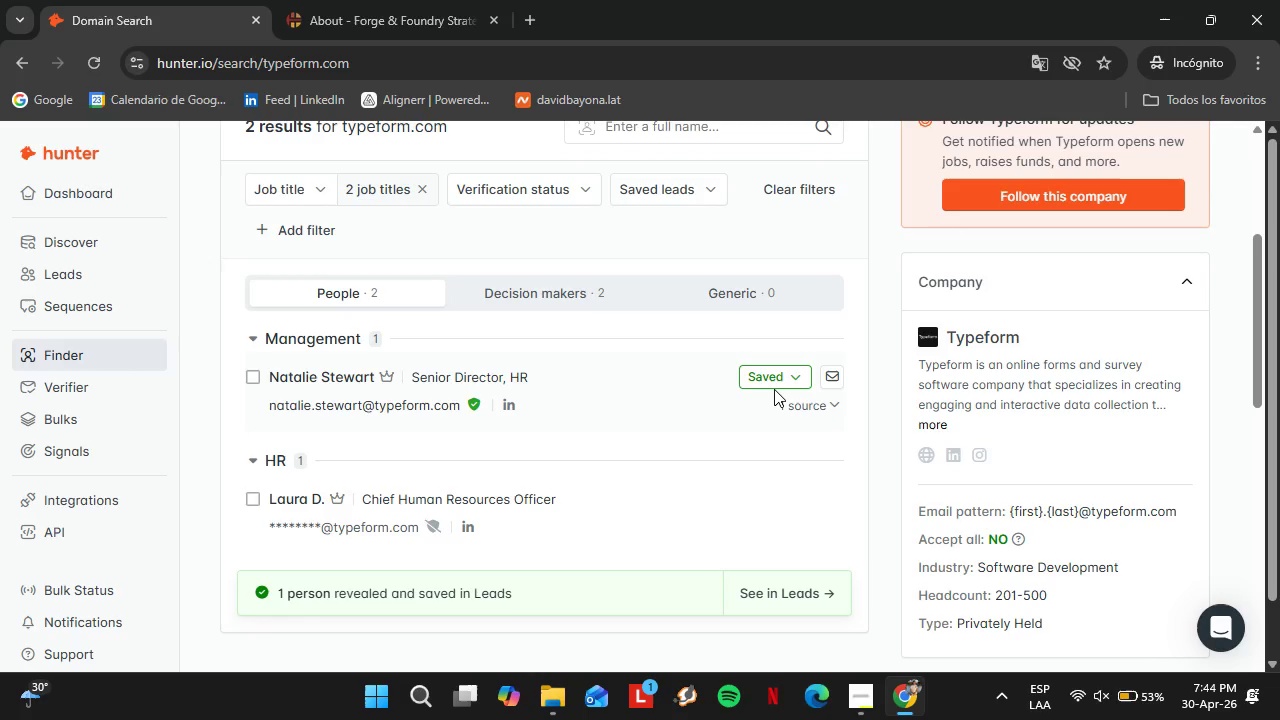 
left_click([774, 389])
 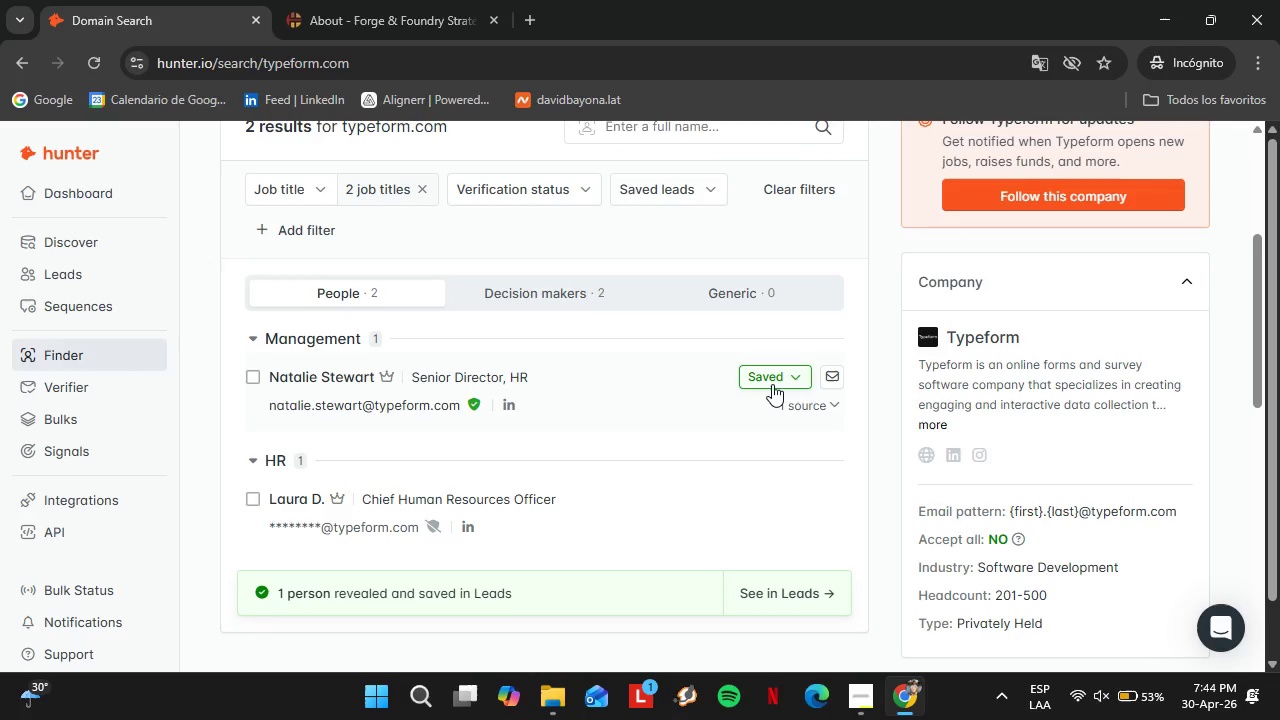 
left_click([772, 384])
 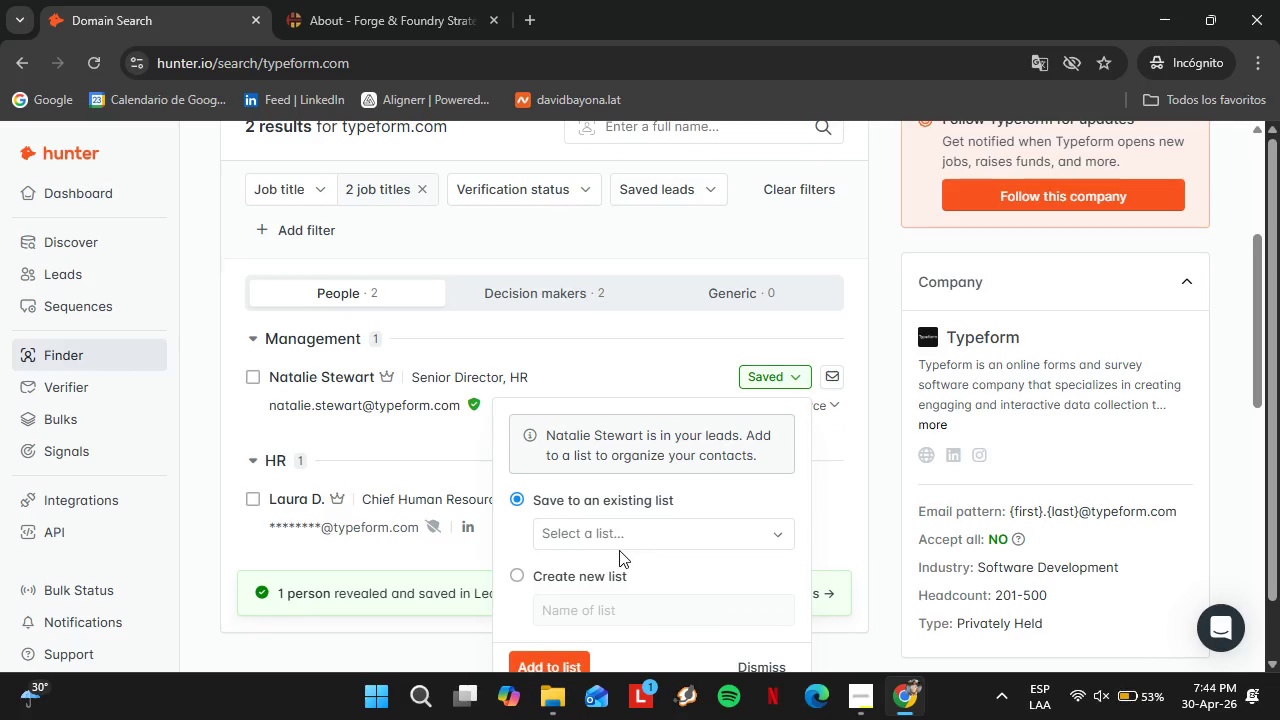 
left_click([646, 524])
 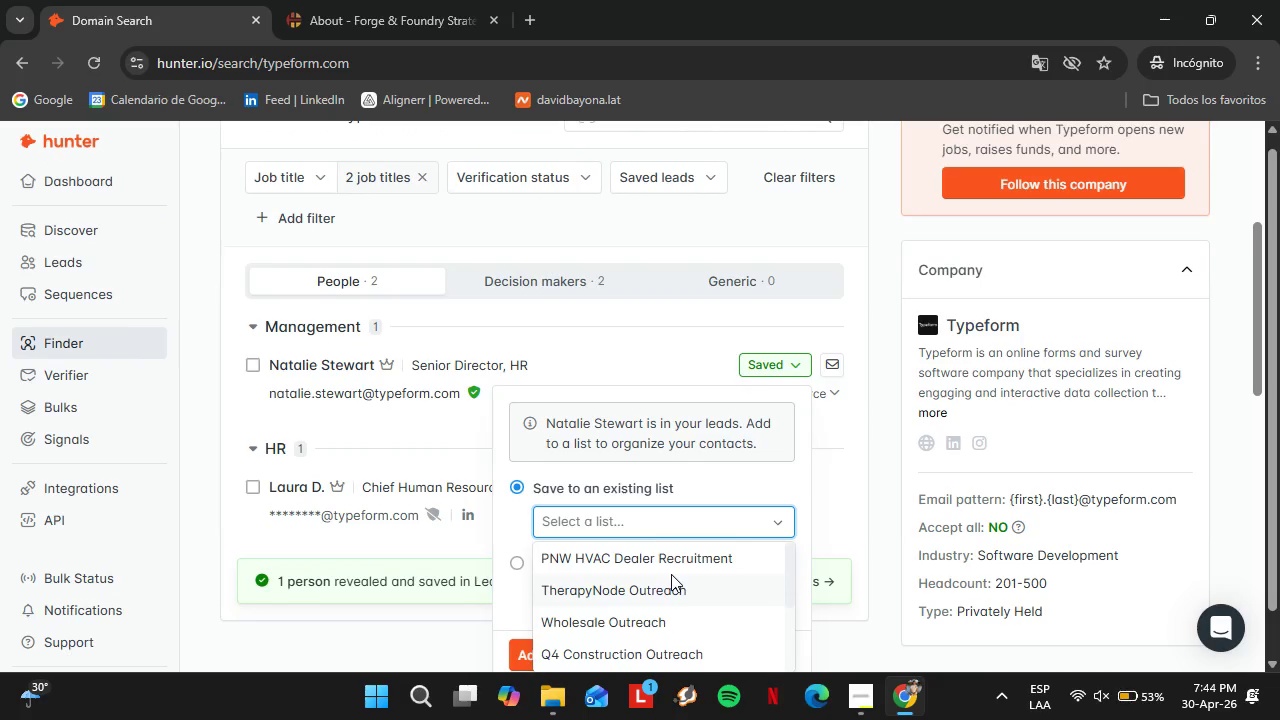 
scroll: coordinate [735, 549], scroll_direction: down, amount: 4.0
 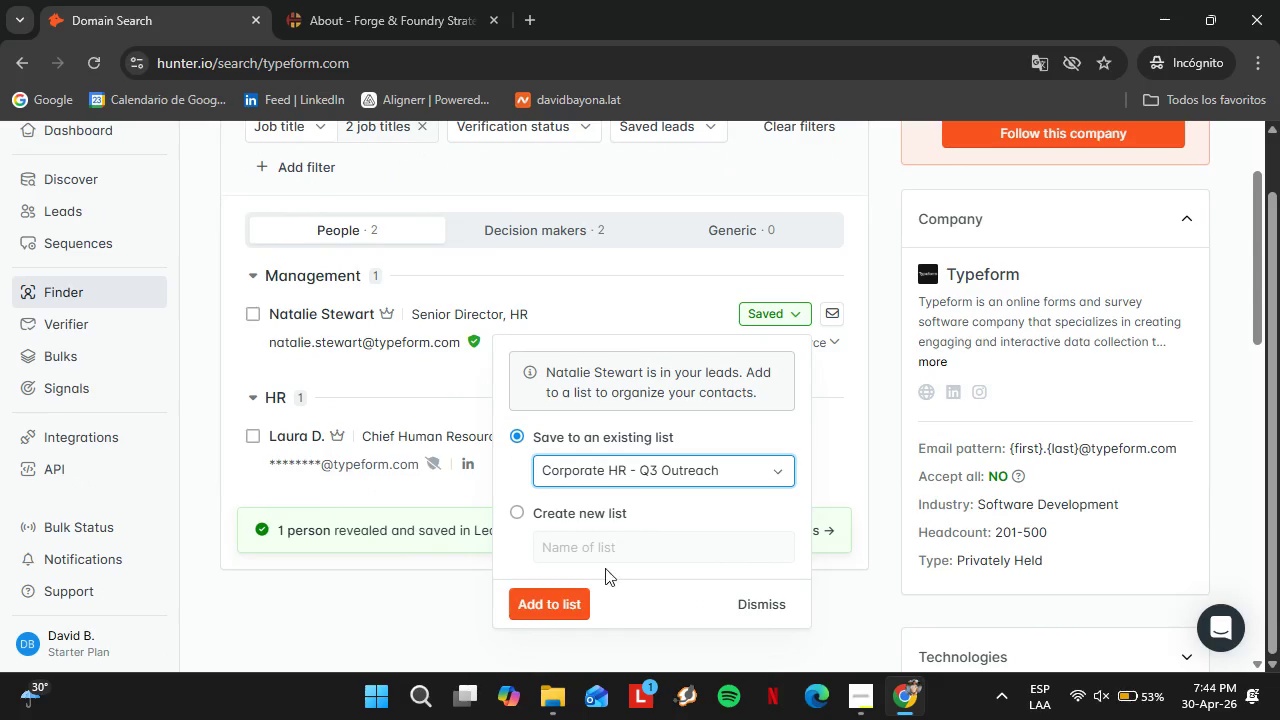 
left_click([579, 600])
 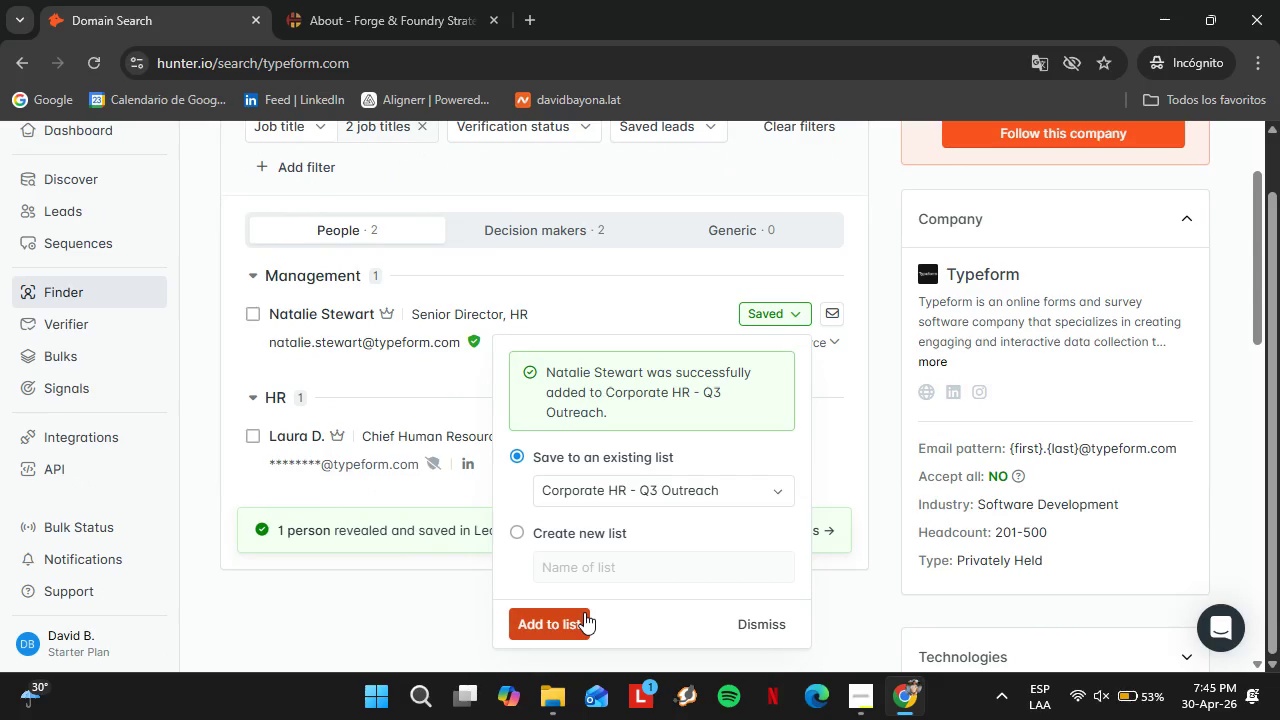 
wait(25.78)
 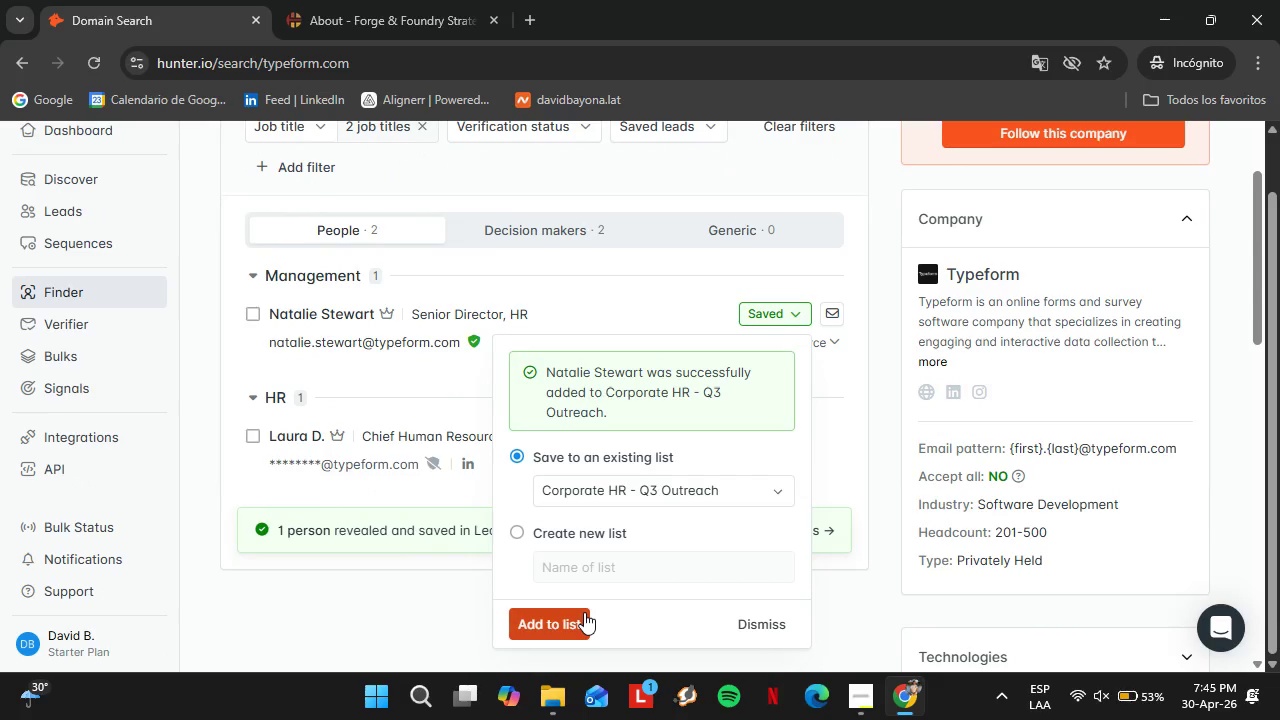 
left_click([555, 621])
 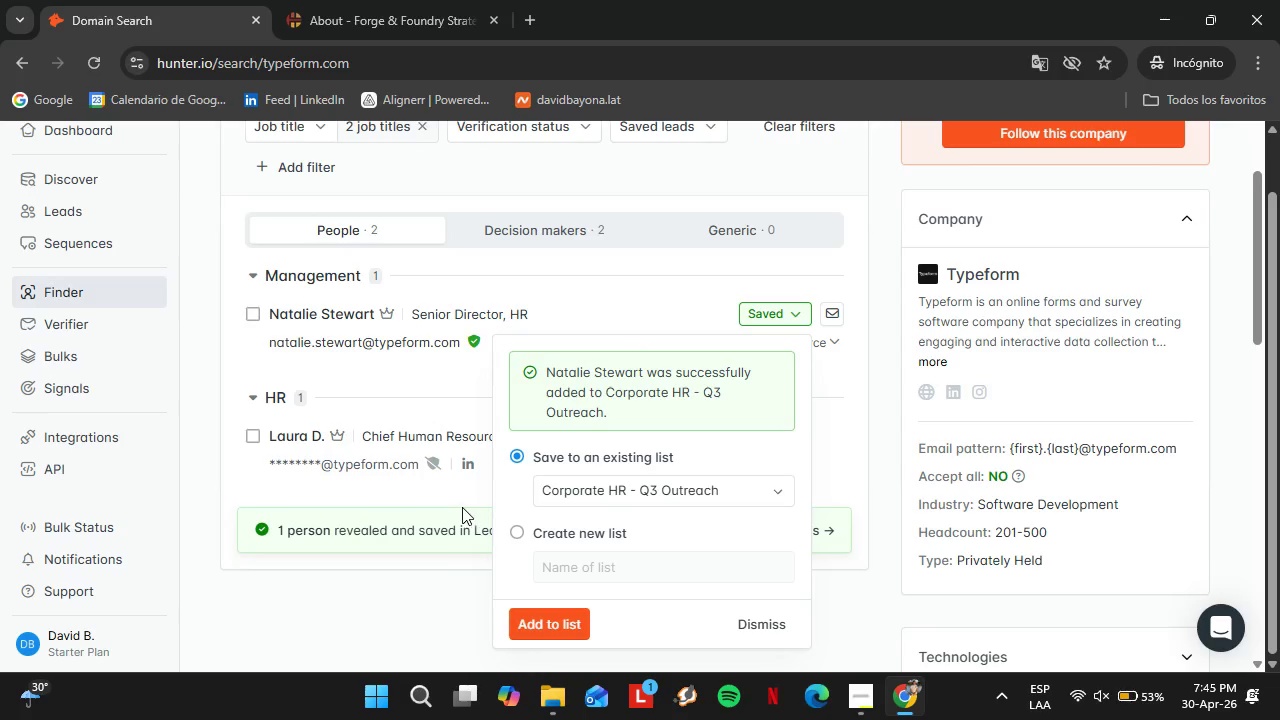 
scroll: coordinate [450, 505], scroll_direction: up, amount: 2.0
 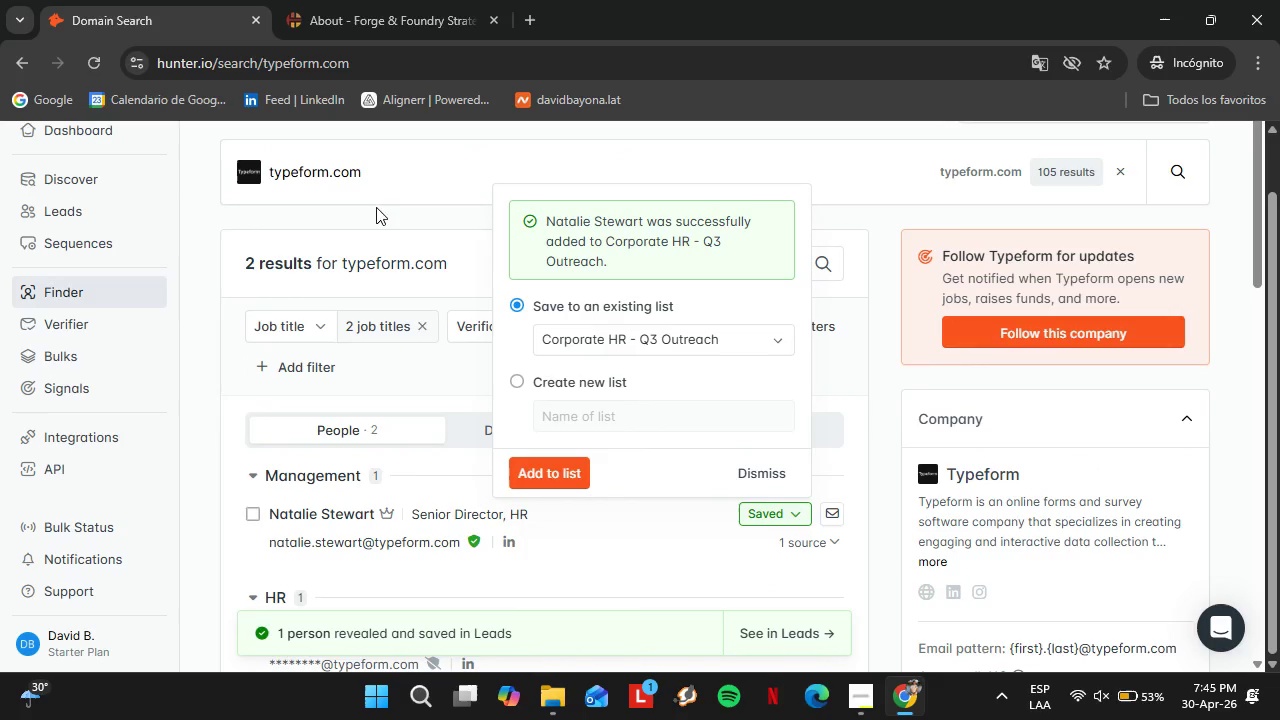 
double_click([369, 175])
 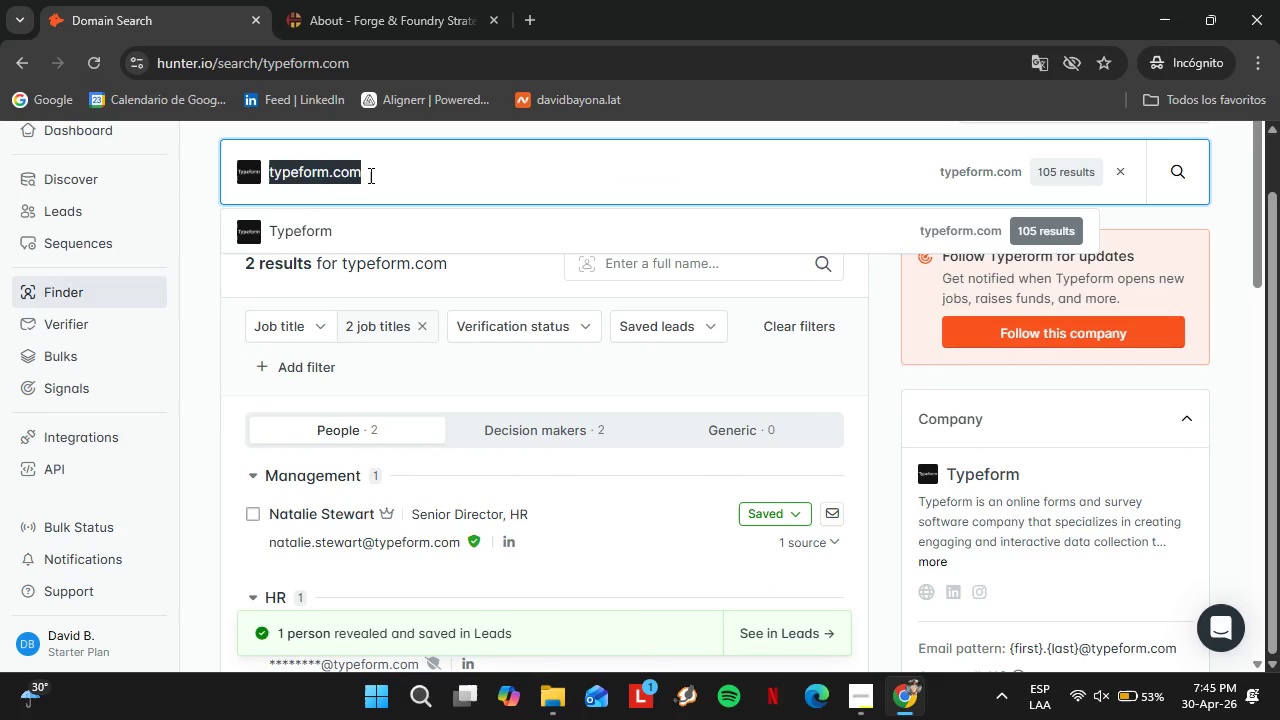 
triple_click([369, 175])
 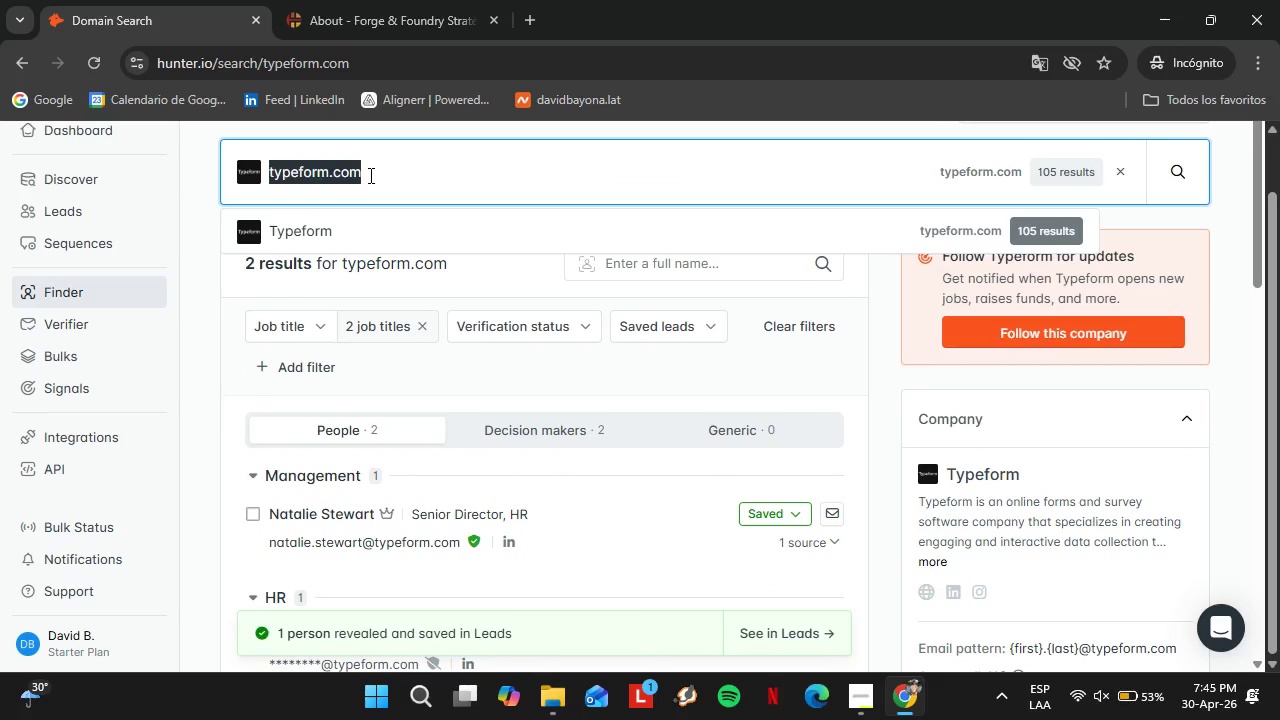 
triple_click([369, 175])
 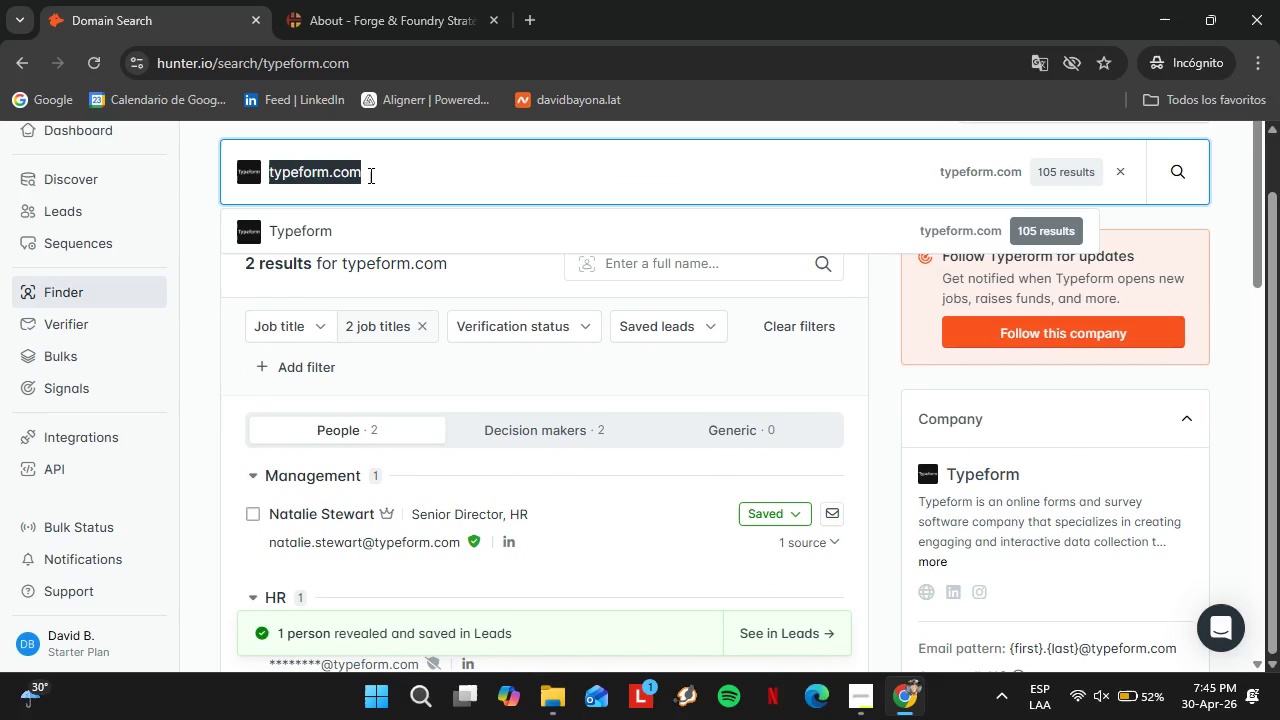 
wait(8.95)
 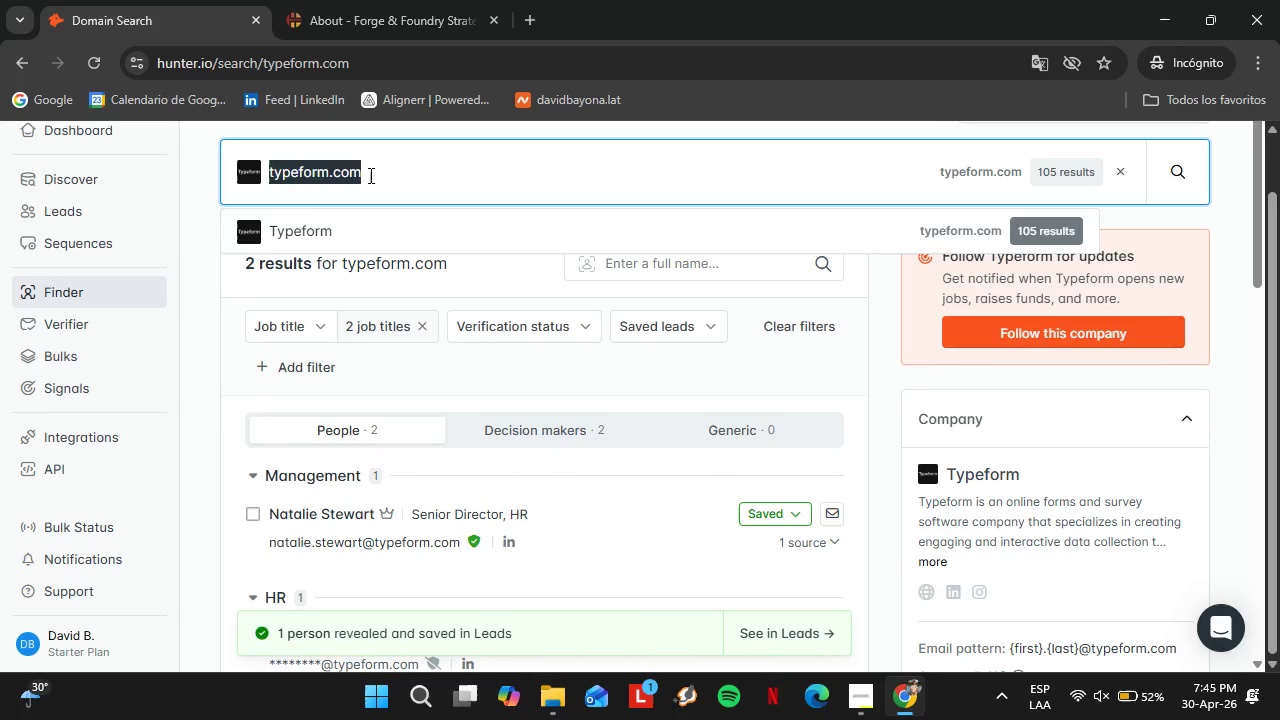 
type(calendly.com)
 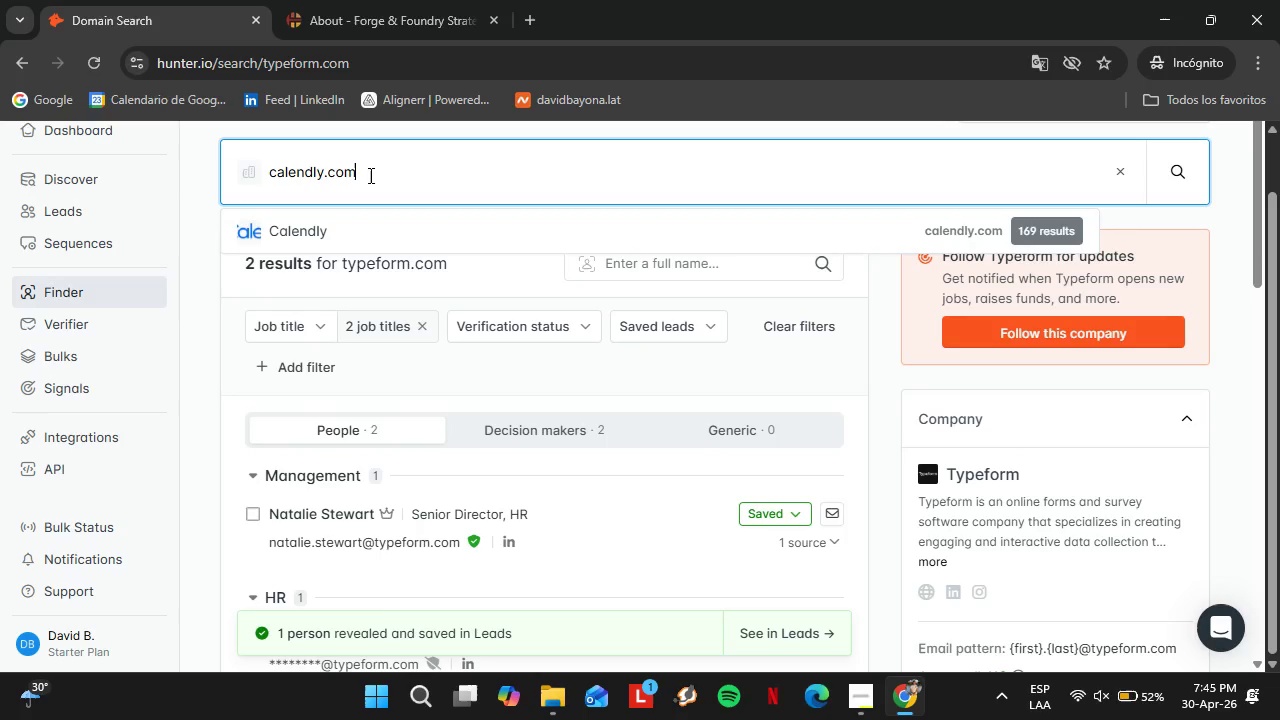 
key(Enter)
 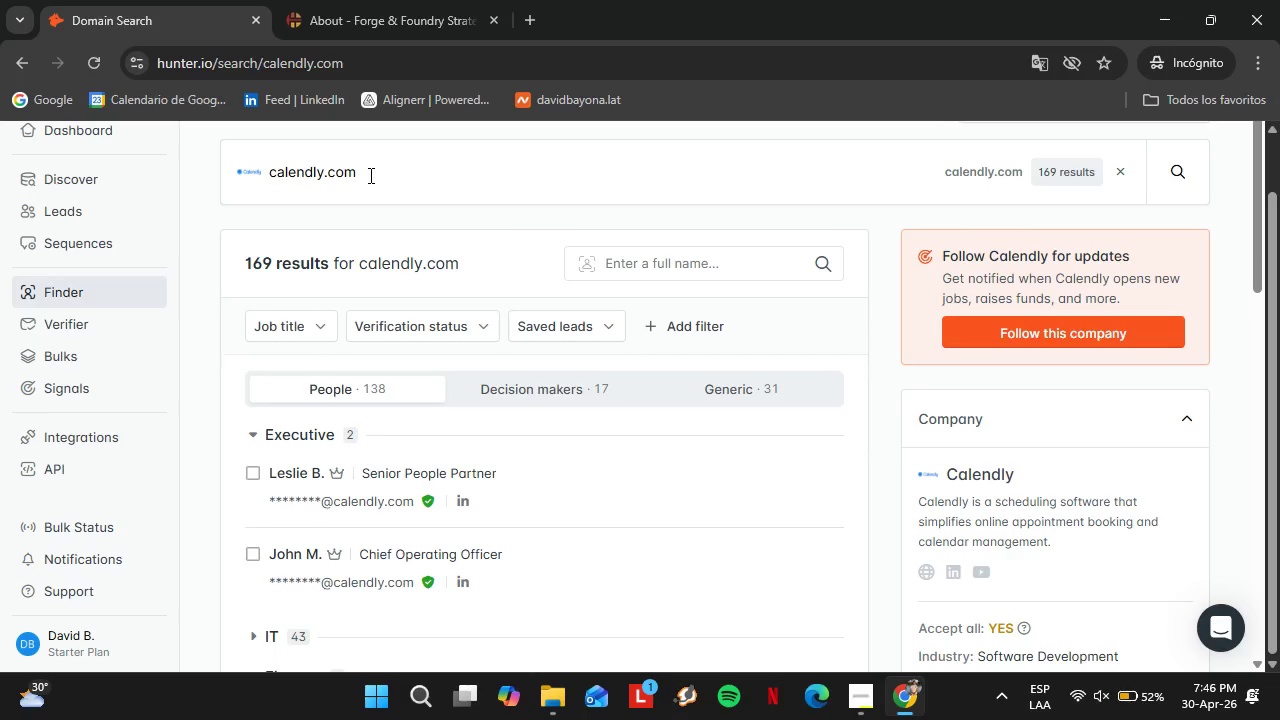 
wait(26.02)
 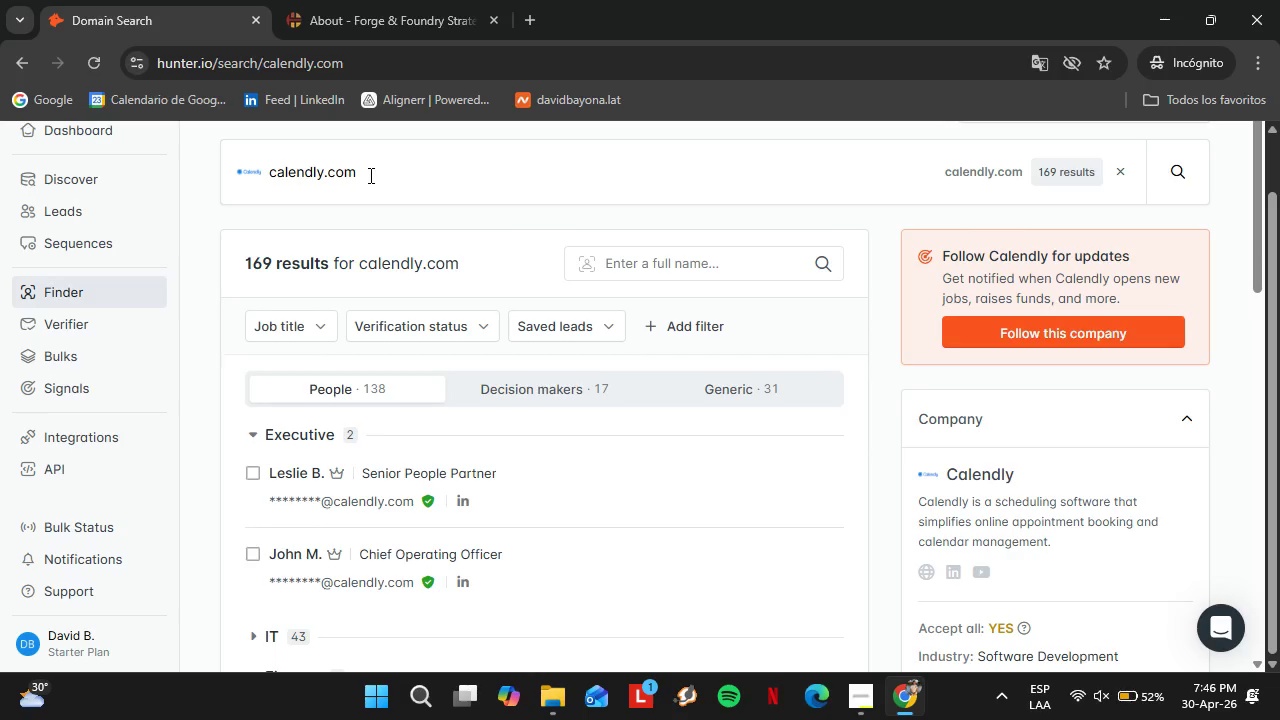 
left_click([313, 319])
 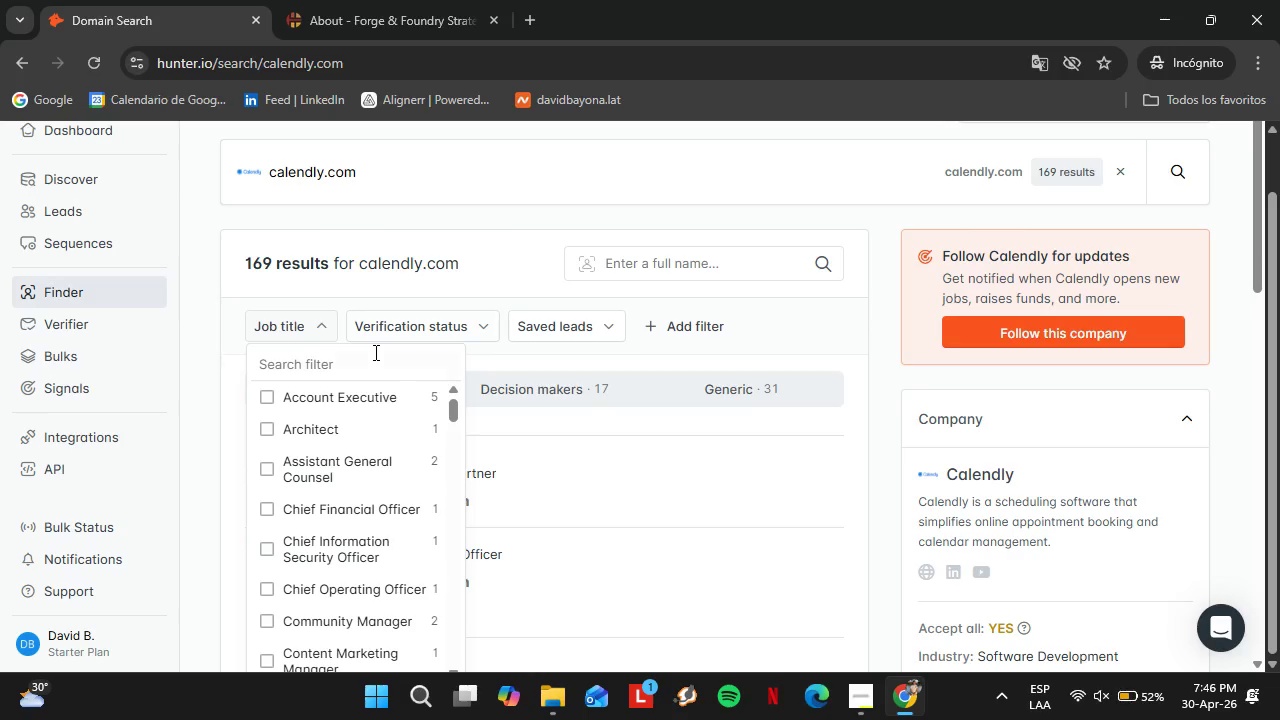 
left_click([374, 352])
 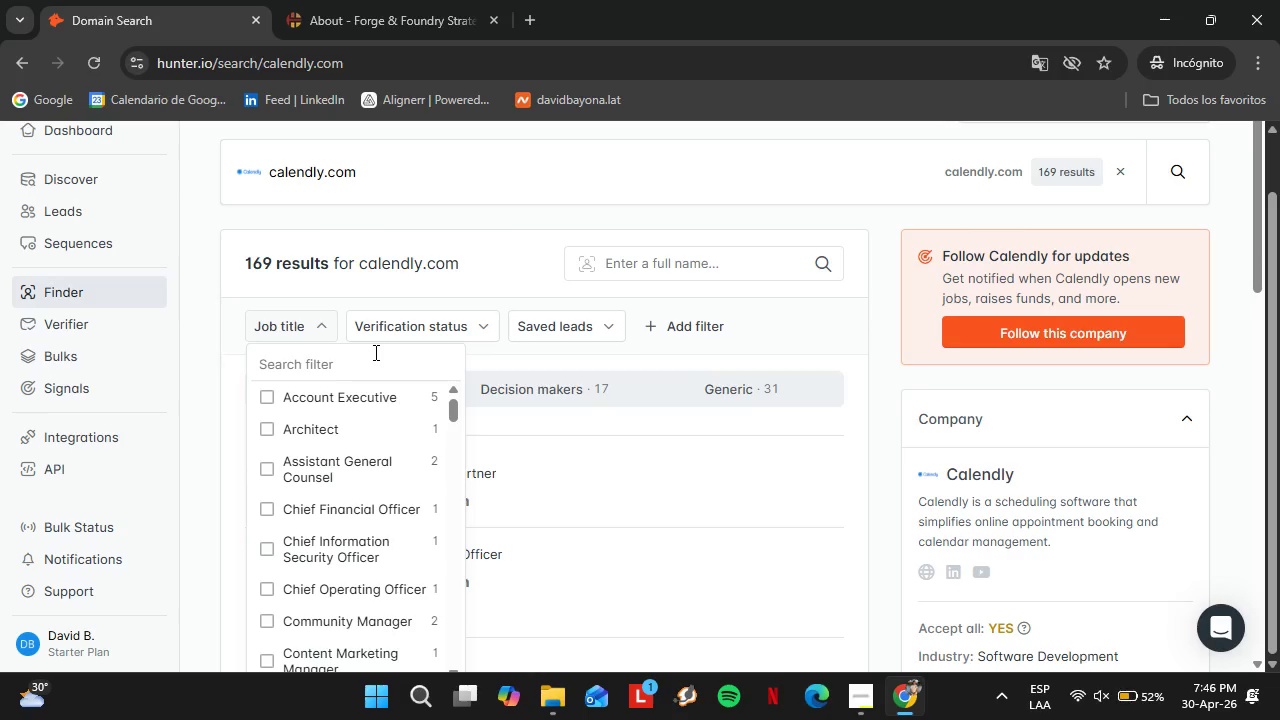 
type(HR)
key(Backspace)
type(um)
 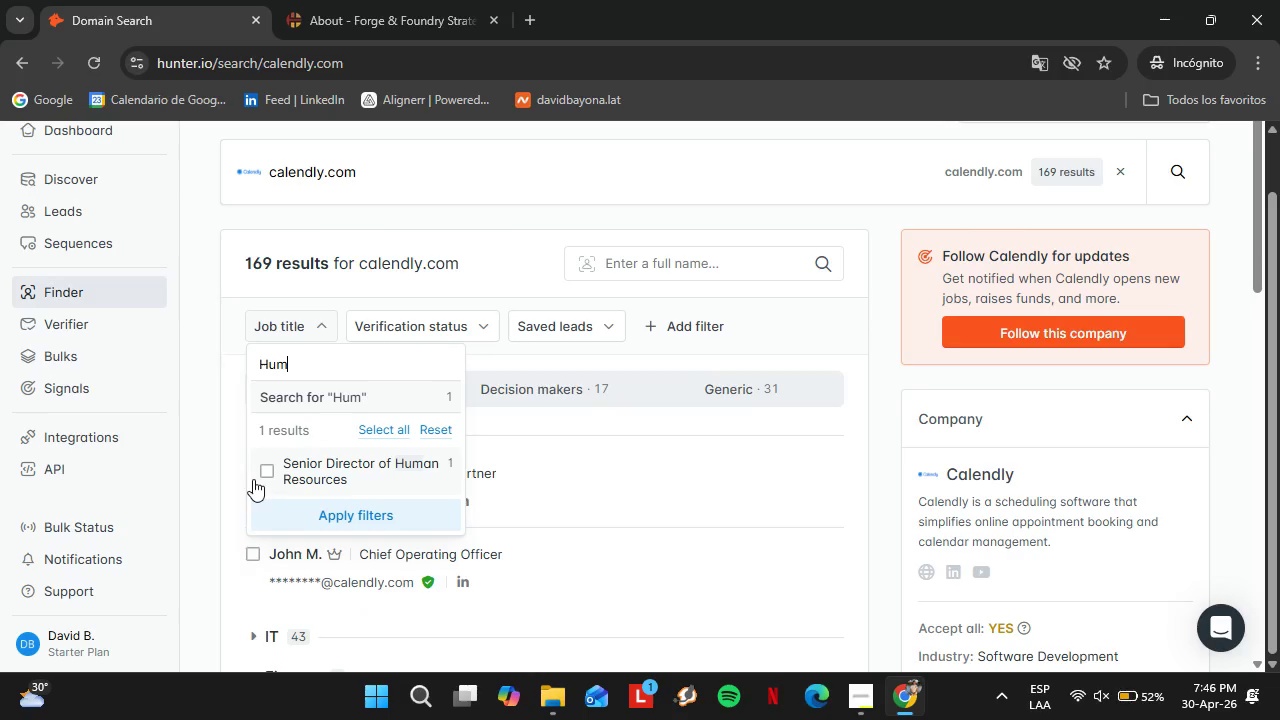 
left_click([272, 474])
 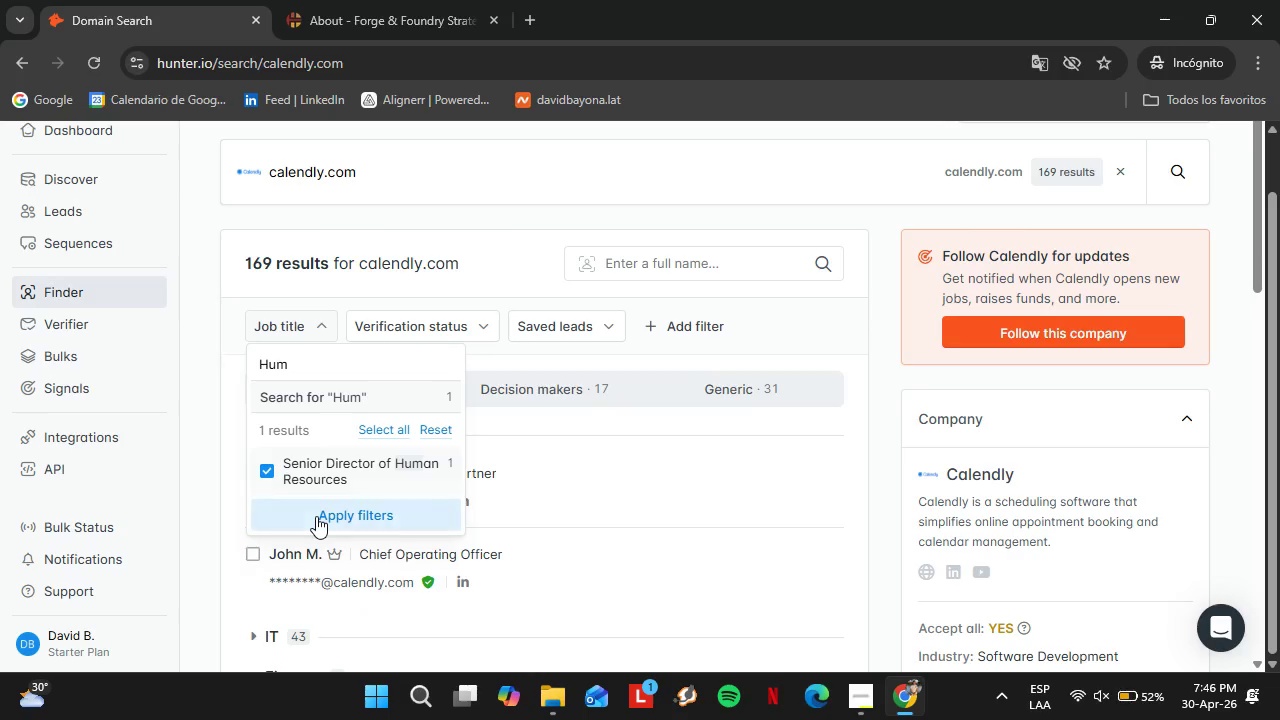 
left_click([316, 516])
 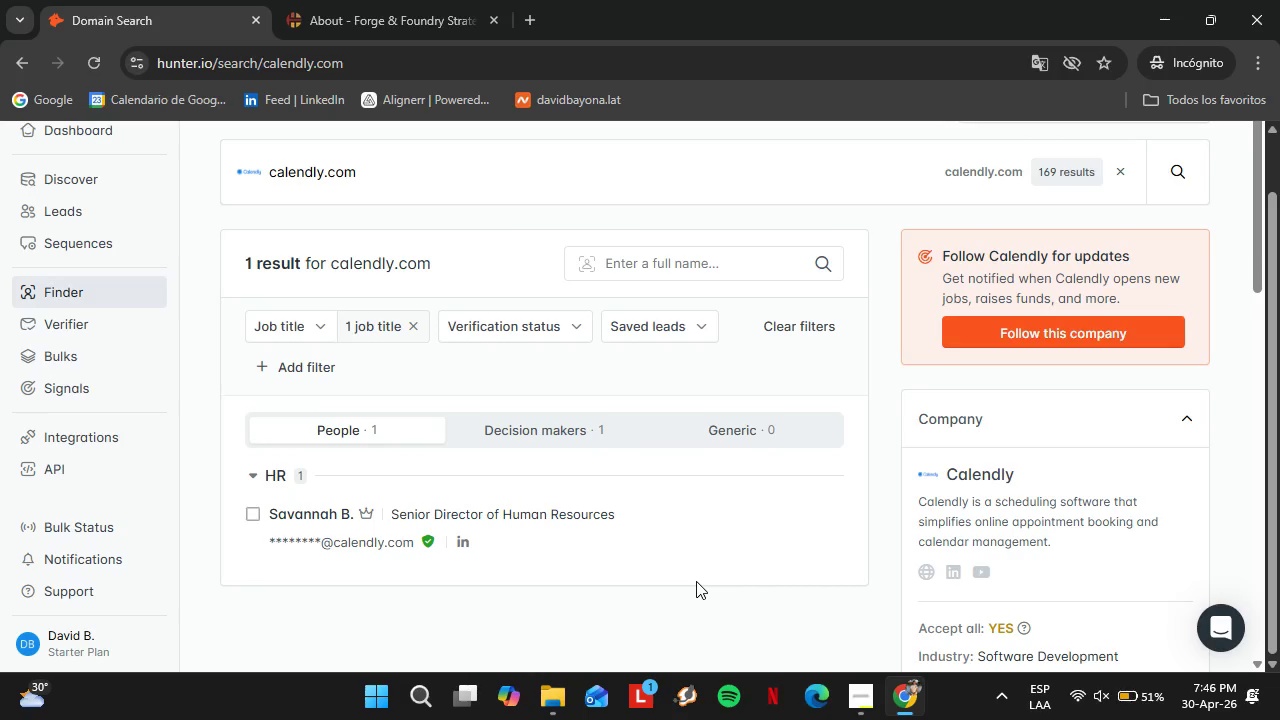 
wait(27.3)
 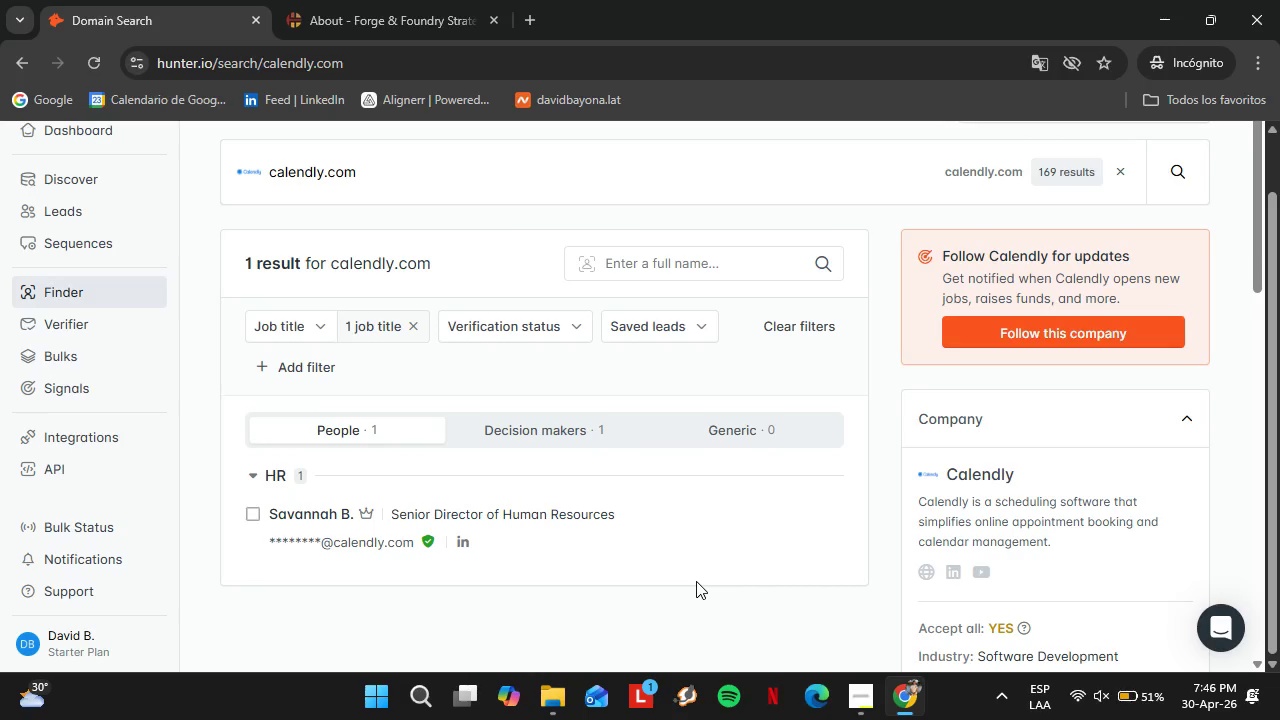 
left_click([794, 523])
 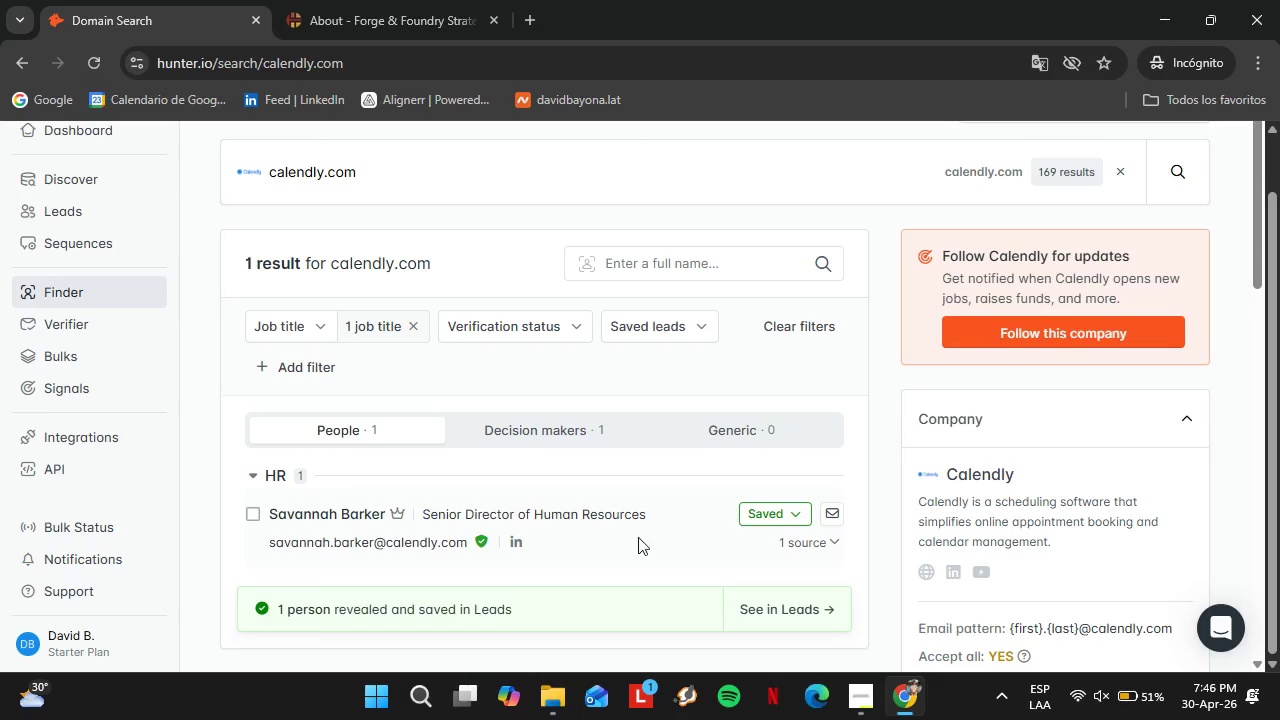 
left_click([769, 519])
 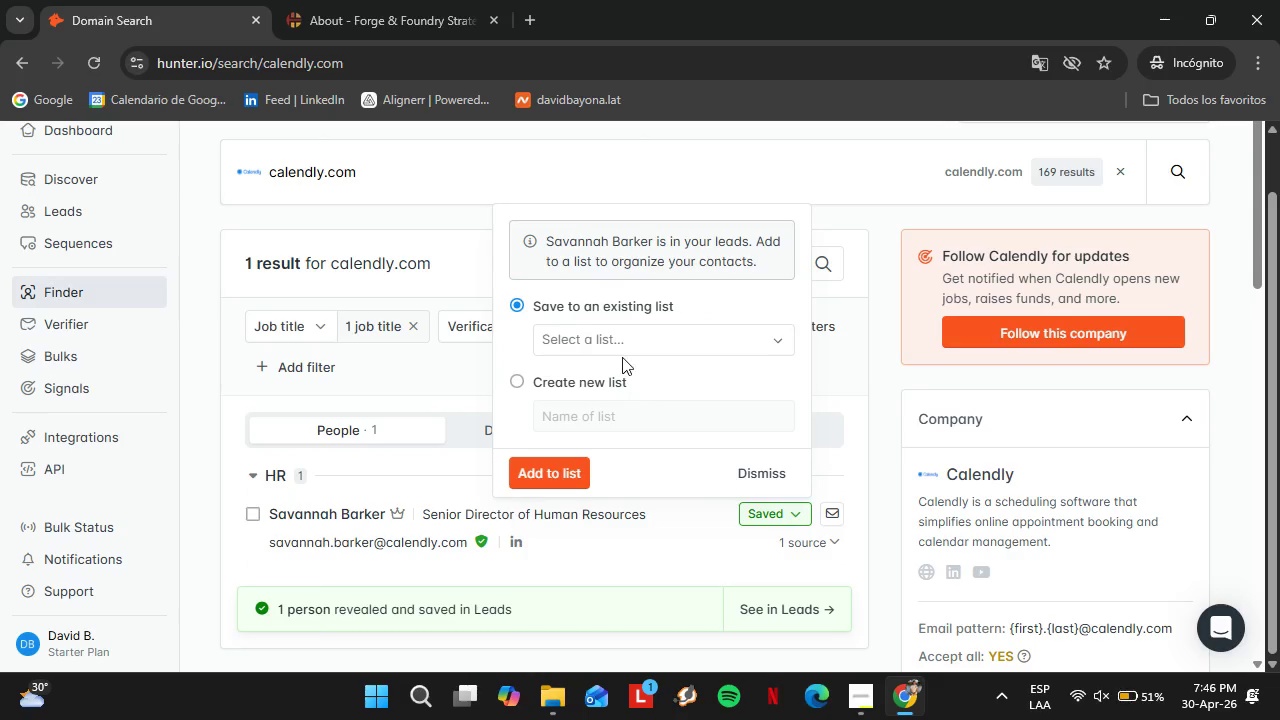 
left_click([617, 347])
 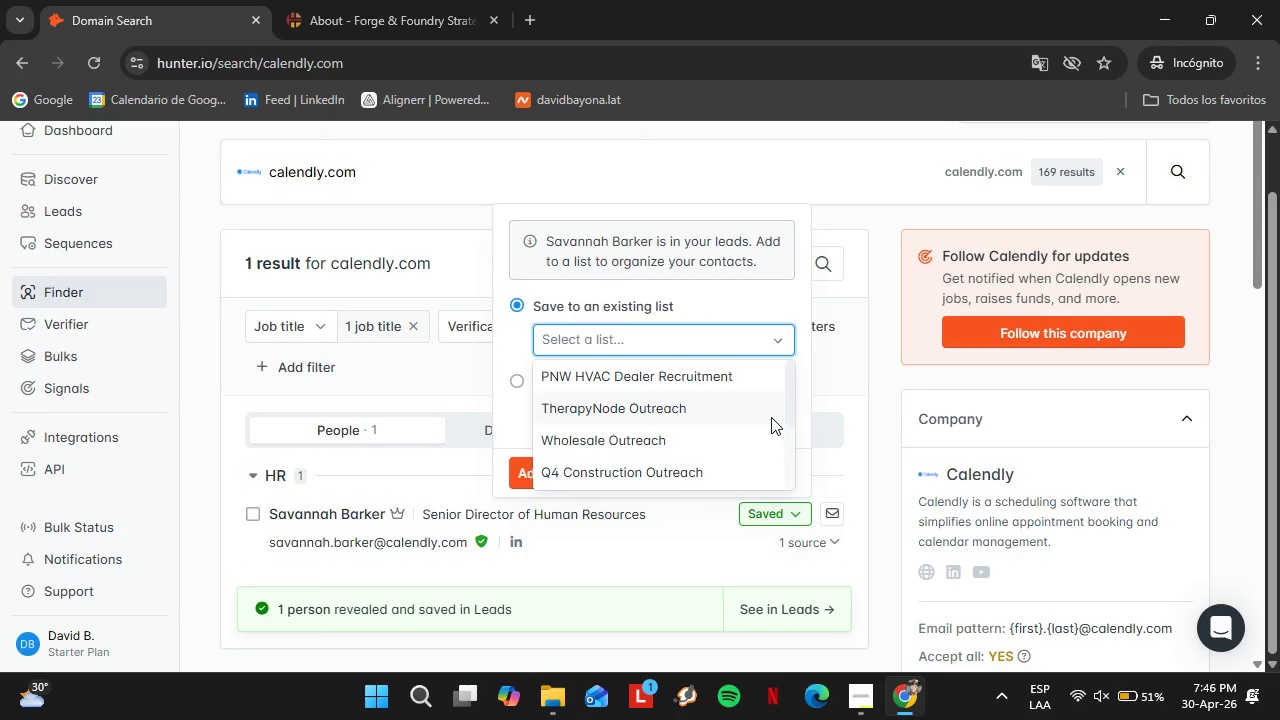 
scroll: coordinate [616, 433], scroll_direction: down, amount: 1.0
 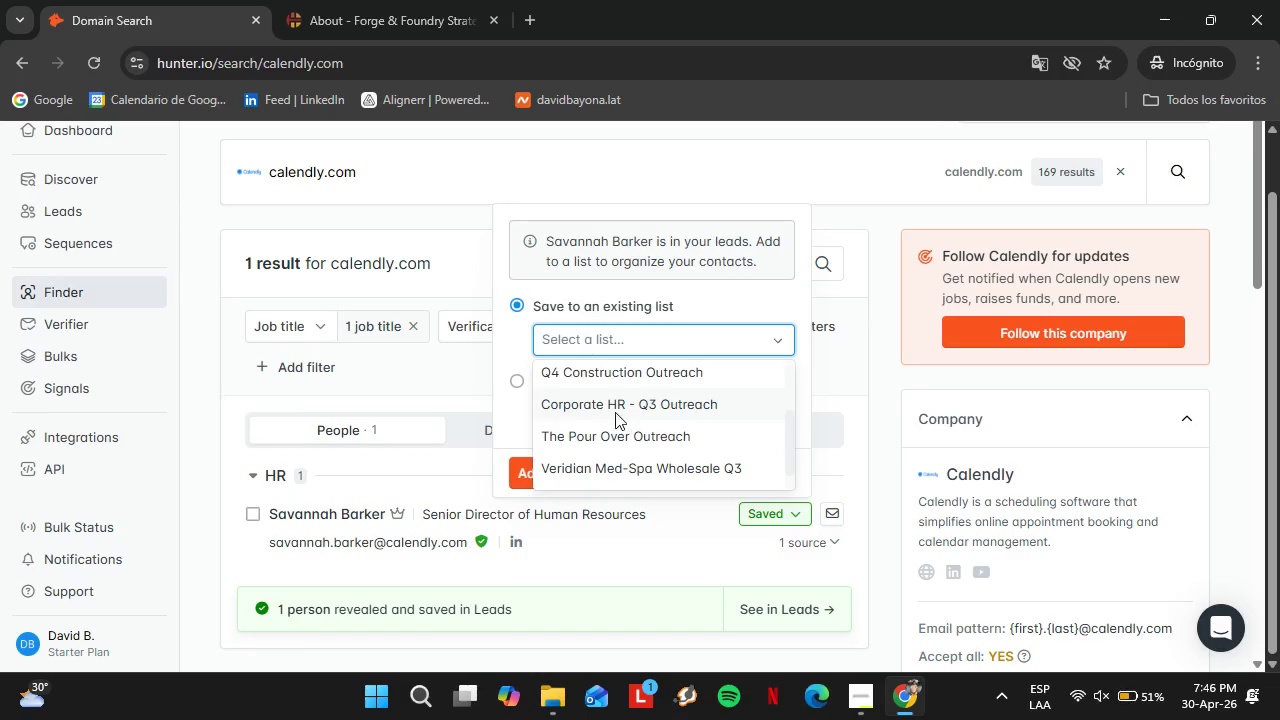 
left_click([600, 404])
 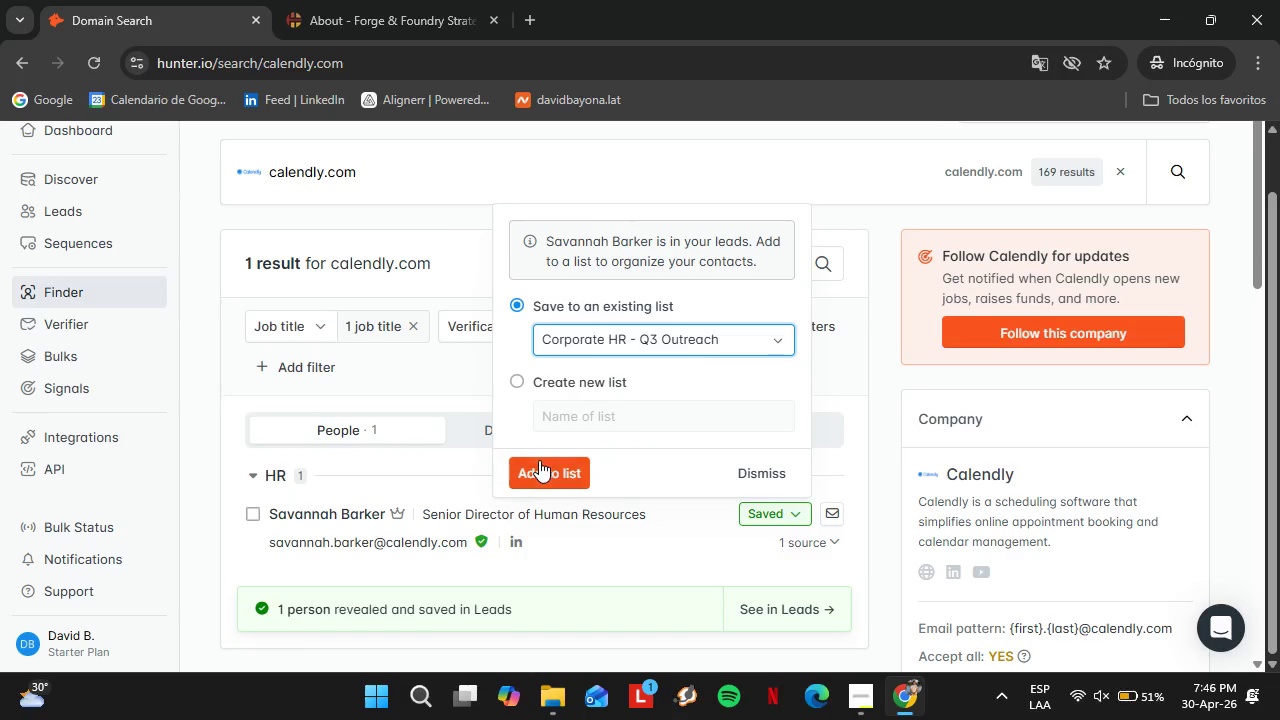 
left_click([539, 460])
 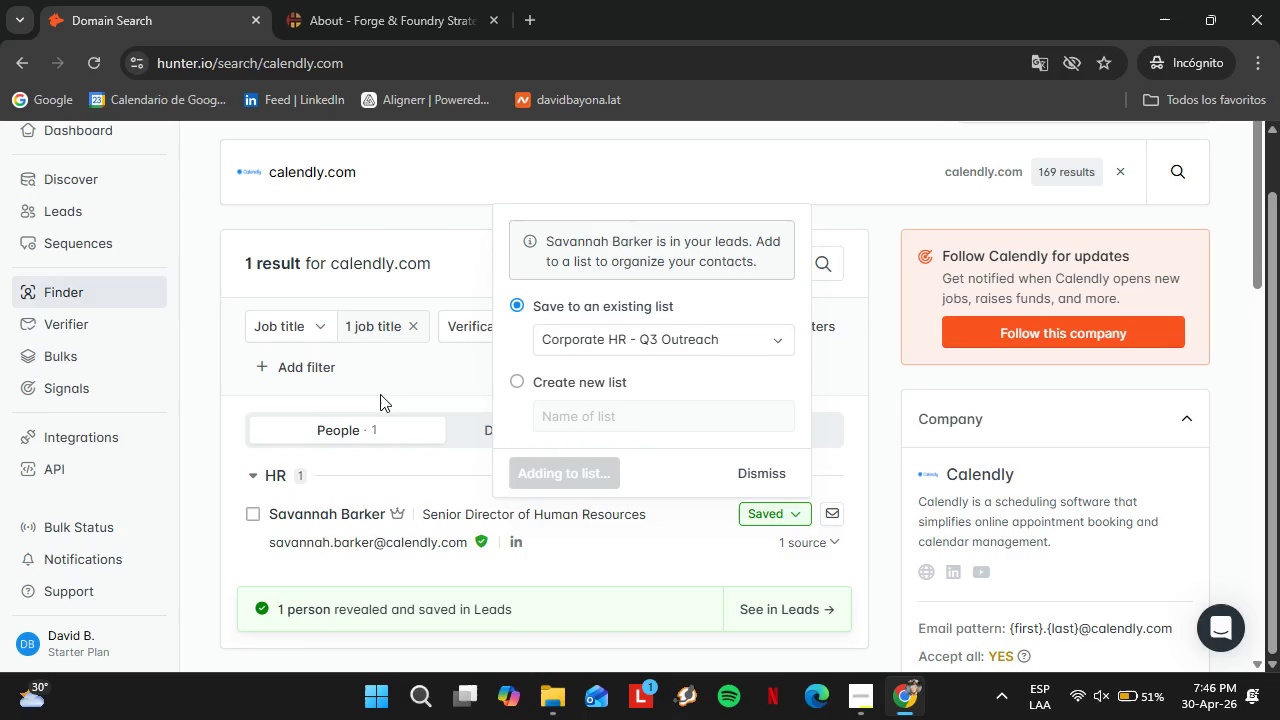 
wait(8.69)
 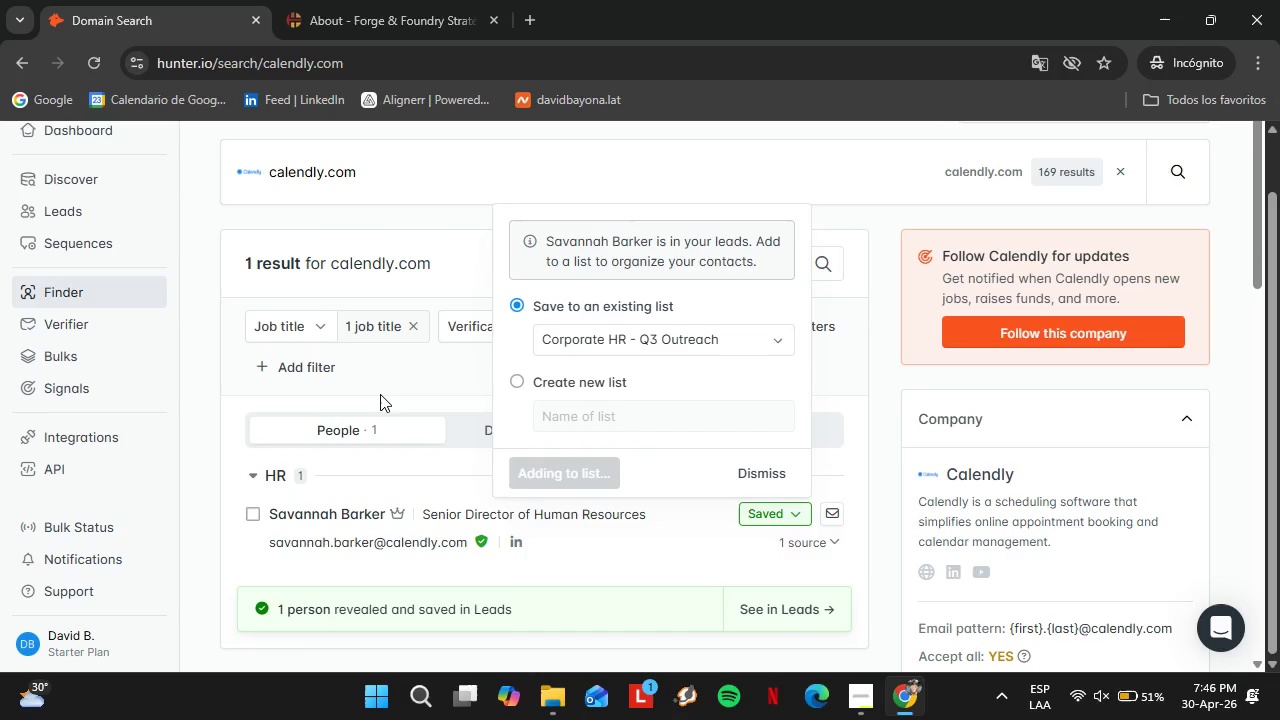 
left_click_drag(start_coordinate=[408, 172], to_coordinate=[239, 194])
 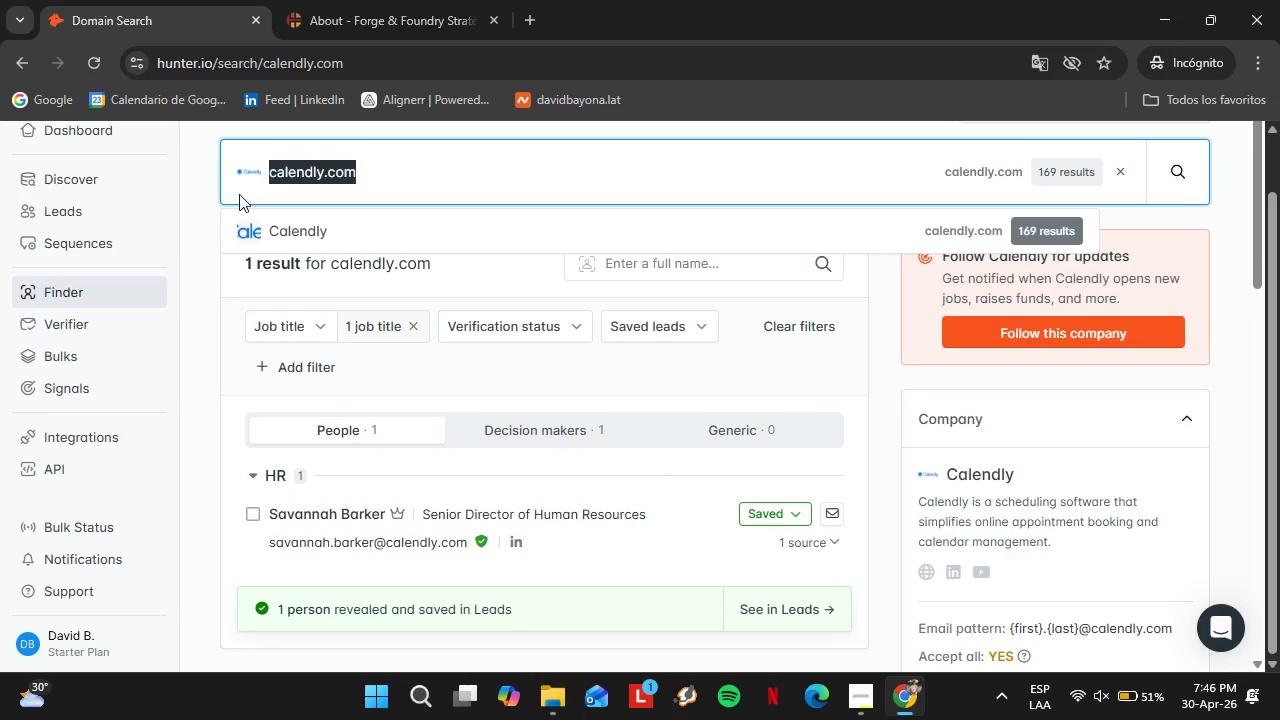 
type(postman.com)
 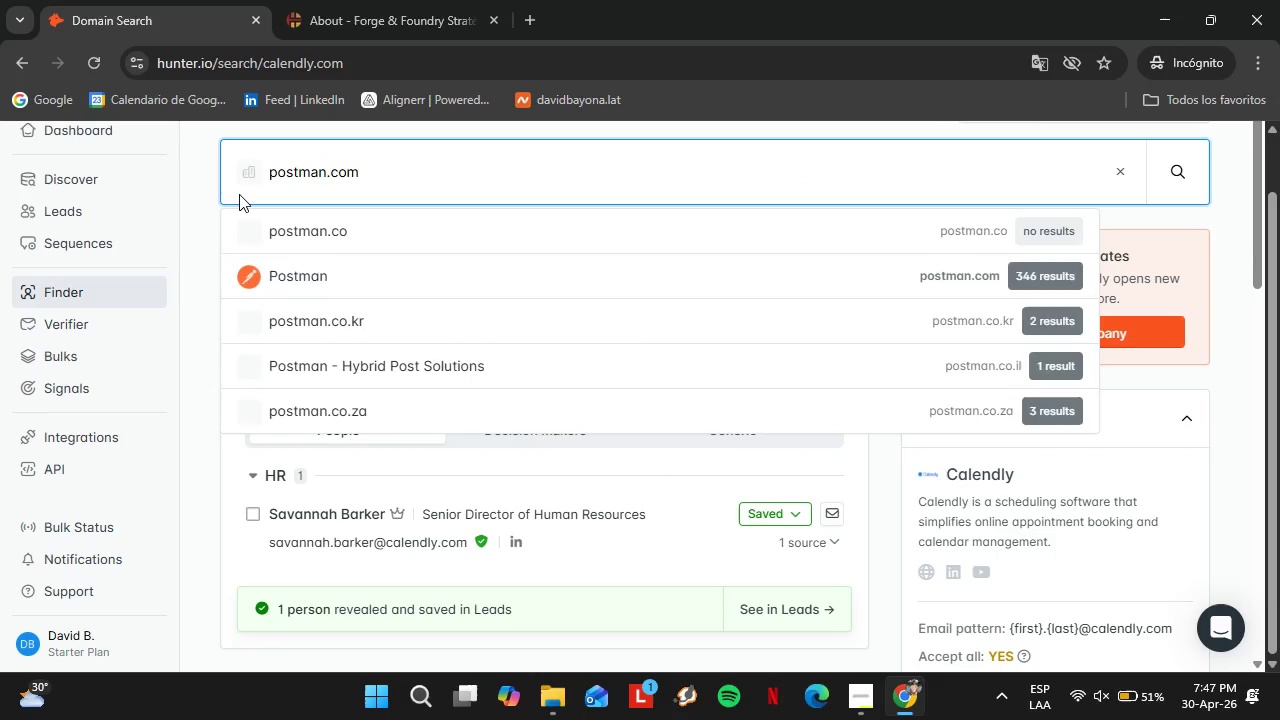 
key(Enter)
 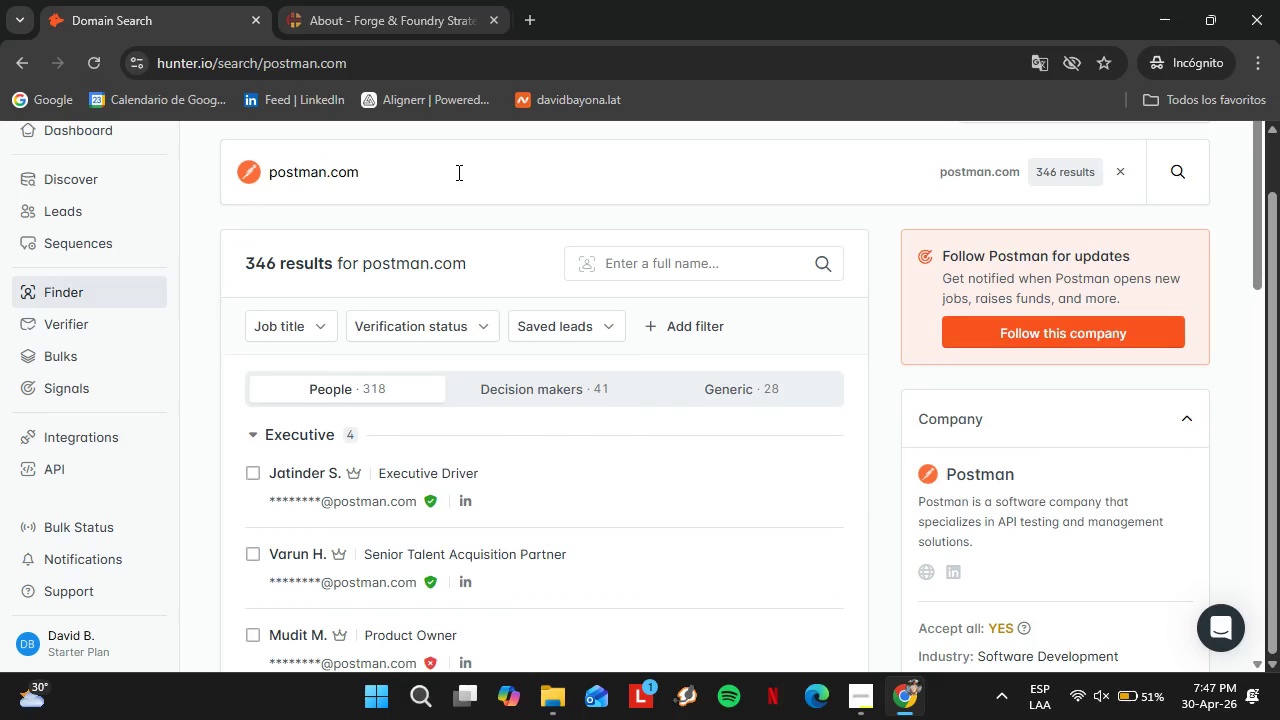 
left_click([290, 328])
 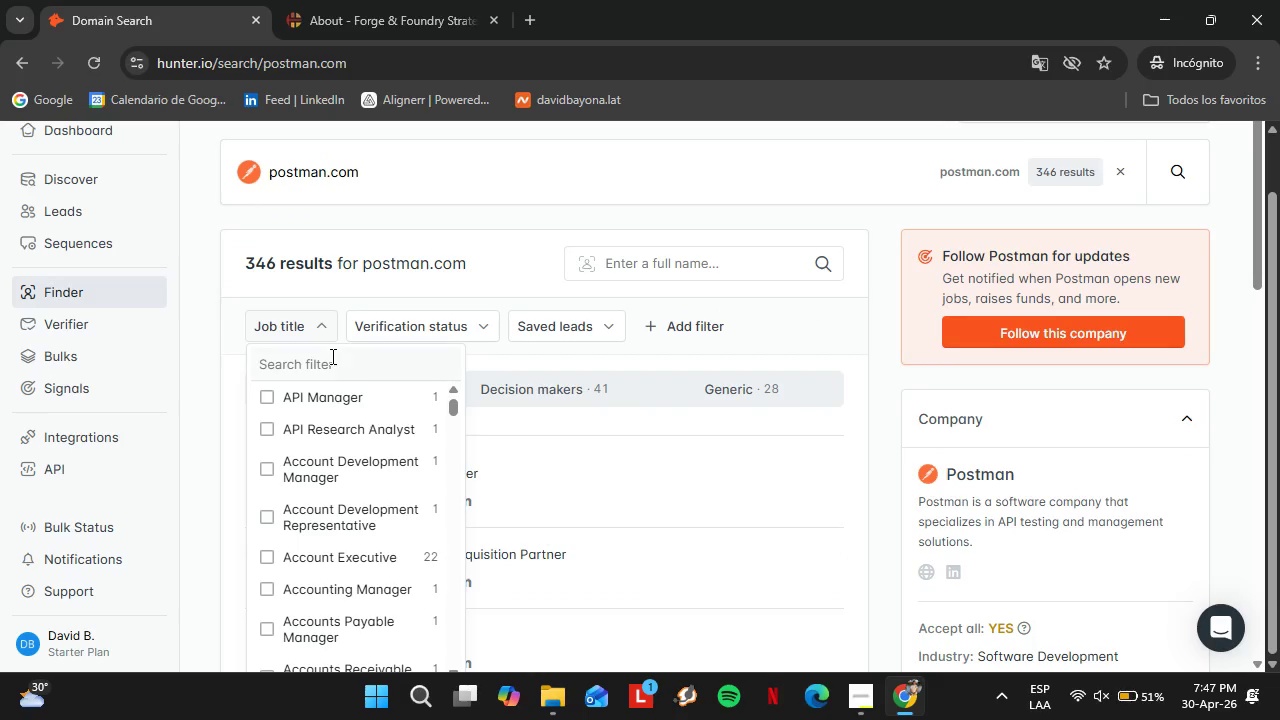 
left_click([331, 356])
 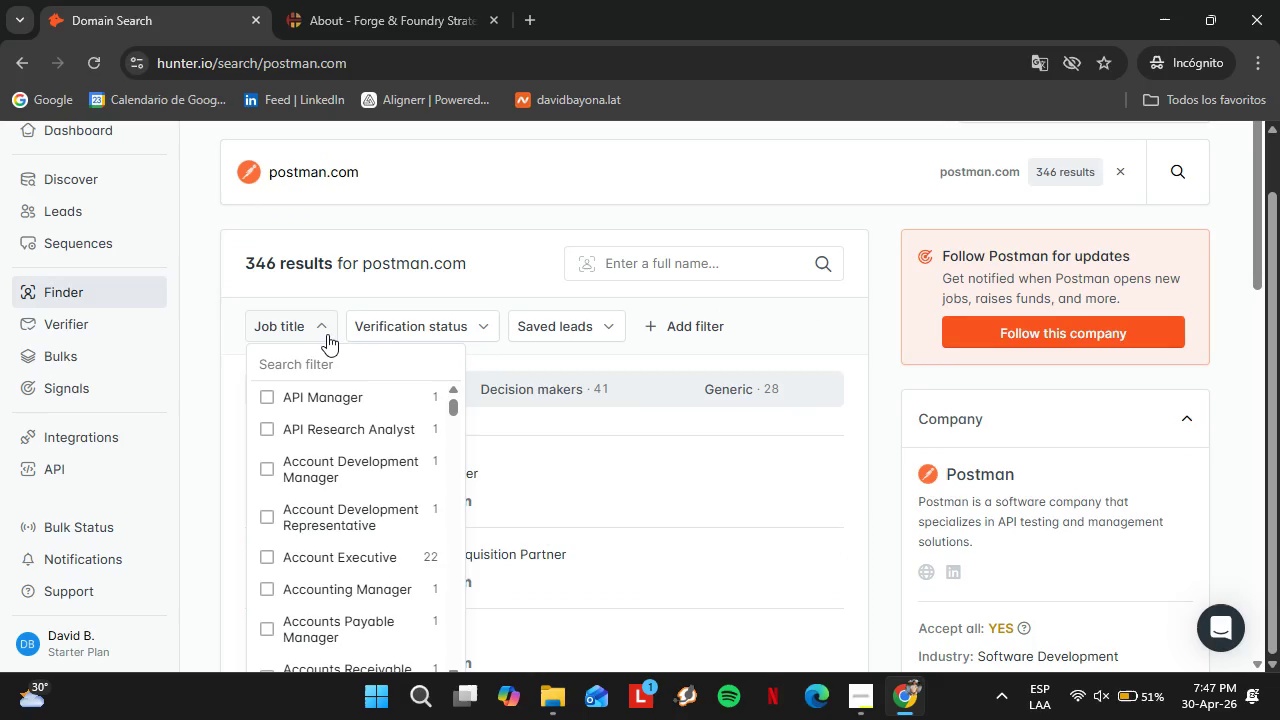 
type(hr)
key(Backspace)
type(uma)
 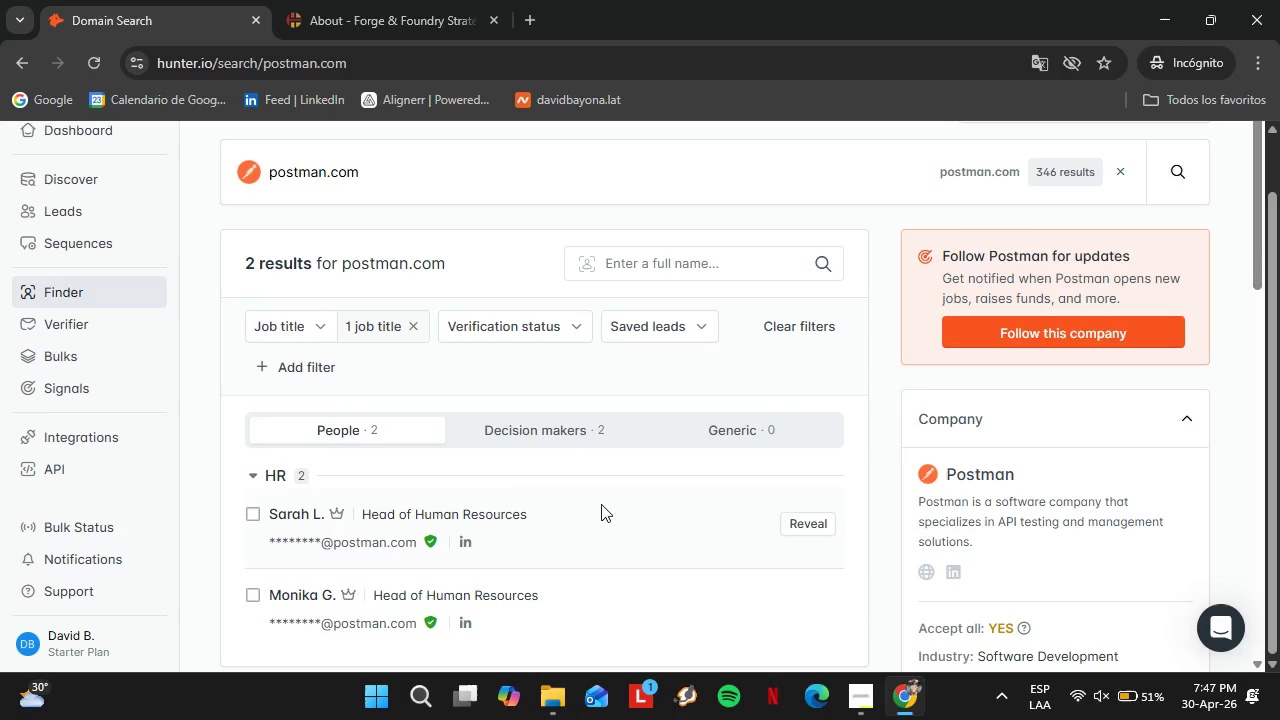 
wait(5.42)
 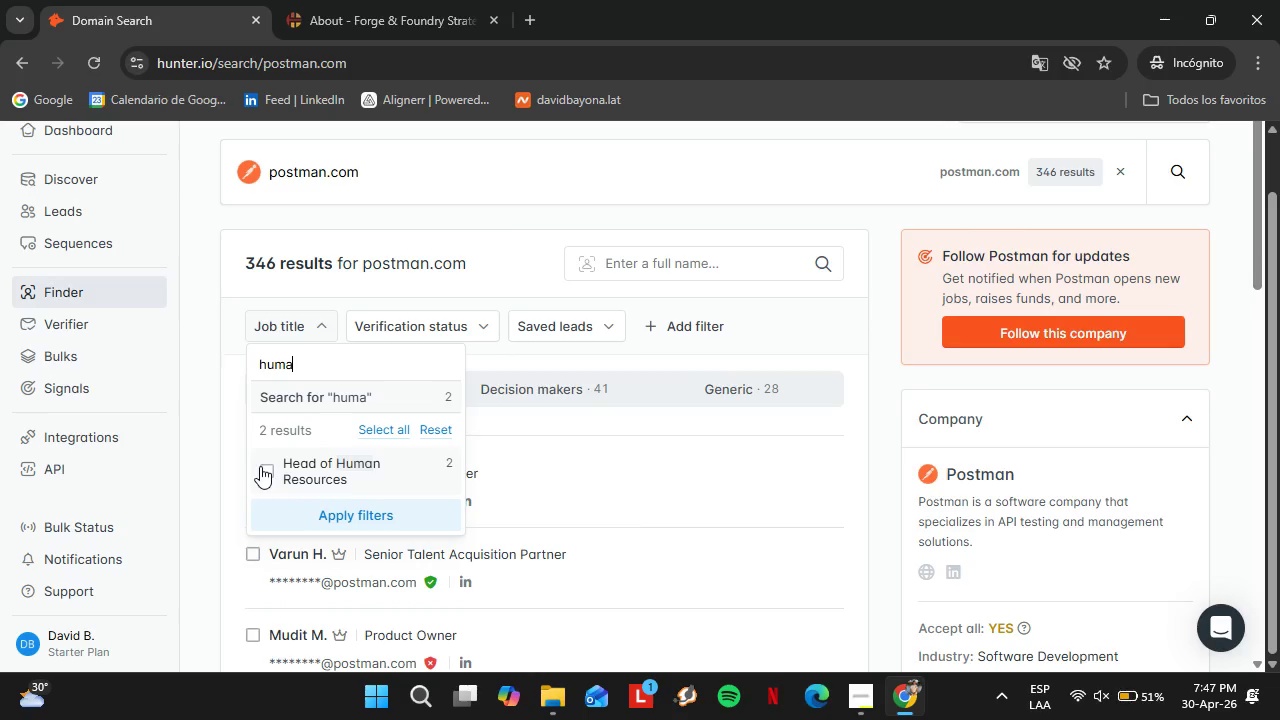 
left_click([813, 519])
 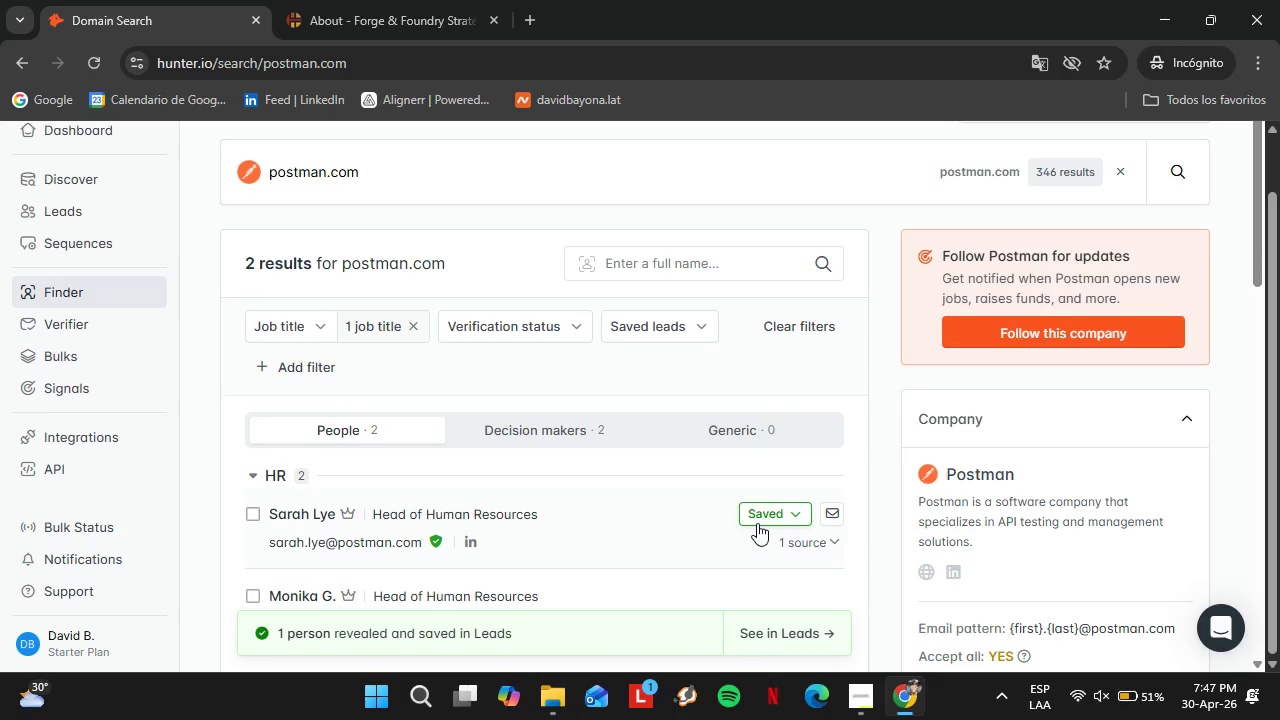 
left_click([757, 515])
 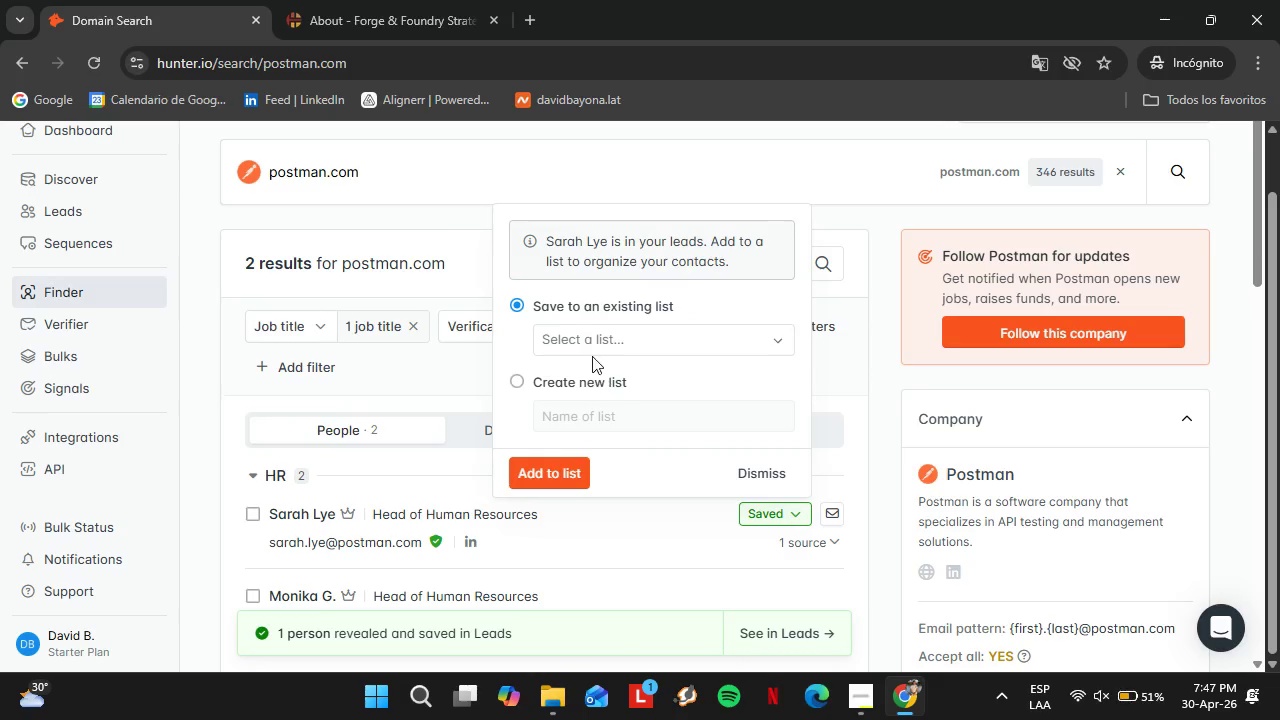 
left_click([591, 349])
 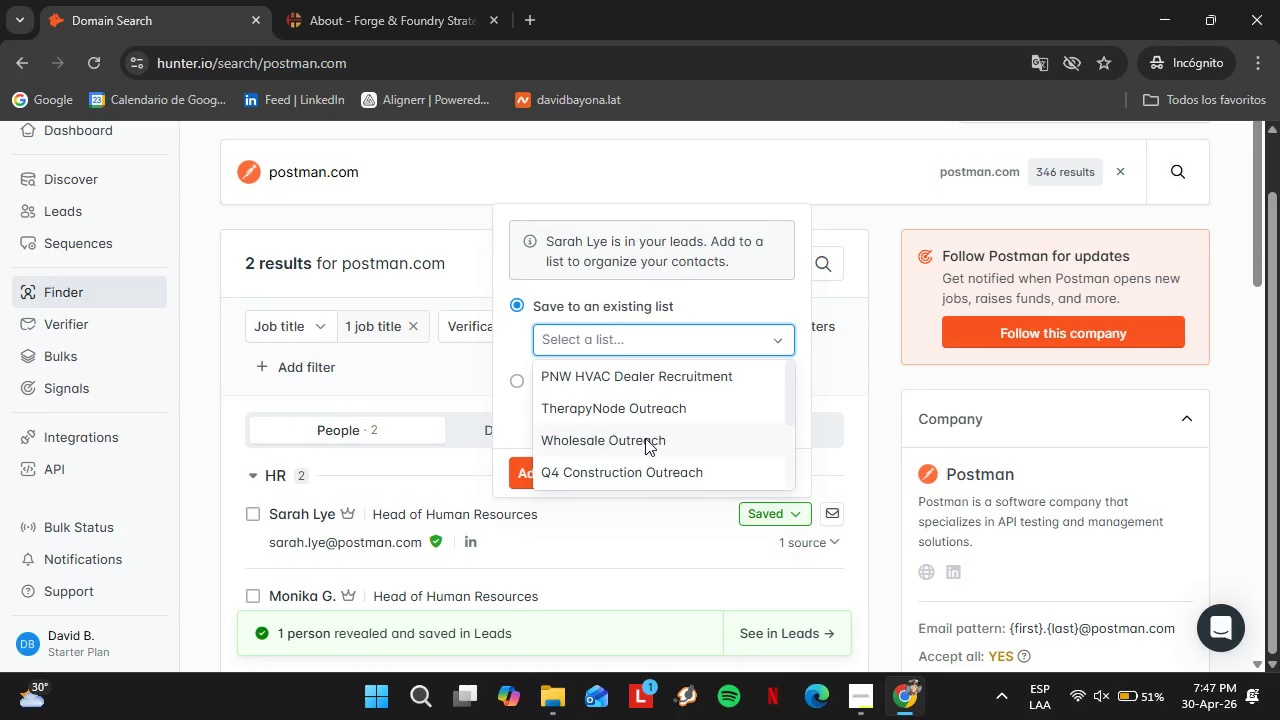 
scroll: coordinate [645, 438], scroll_direction: down, amount: 1.0
 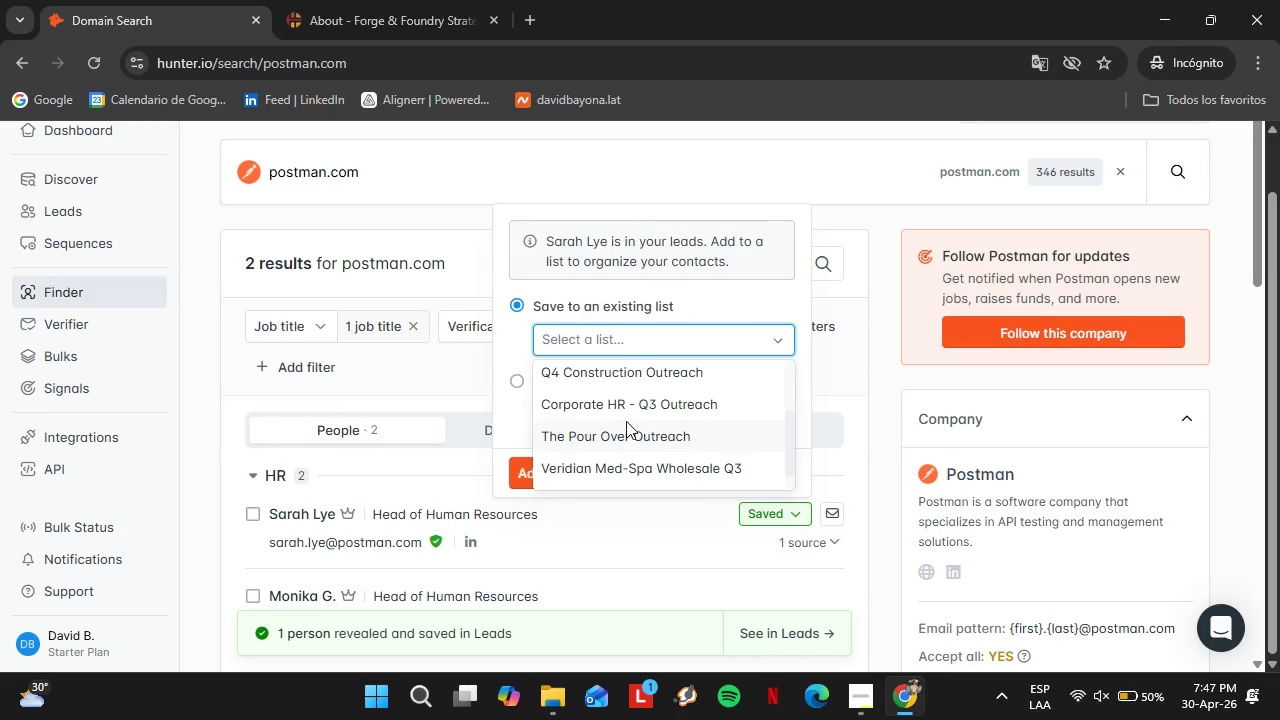 
left_click([604, 400])
 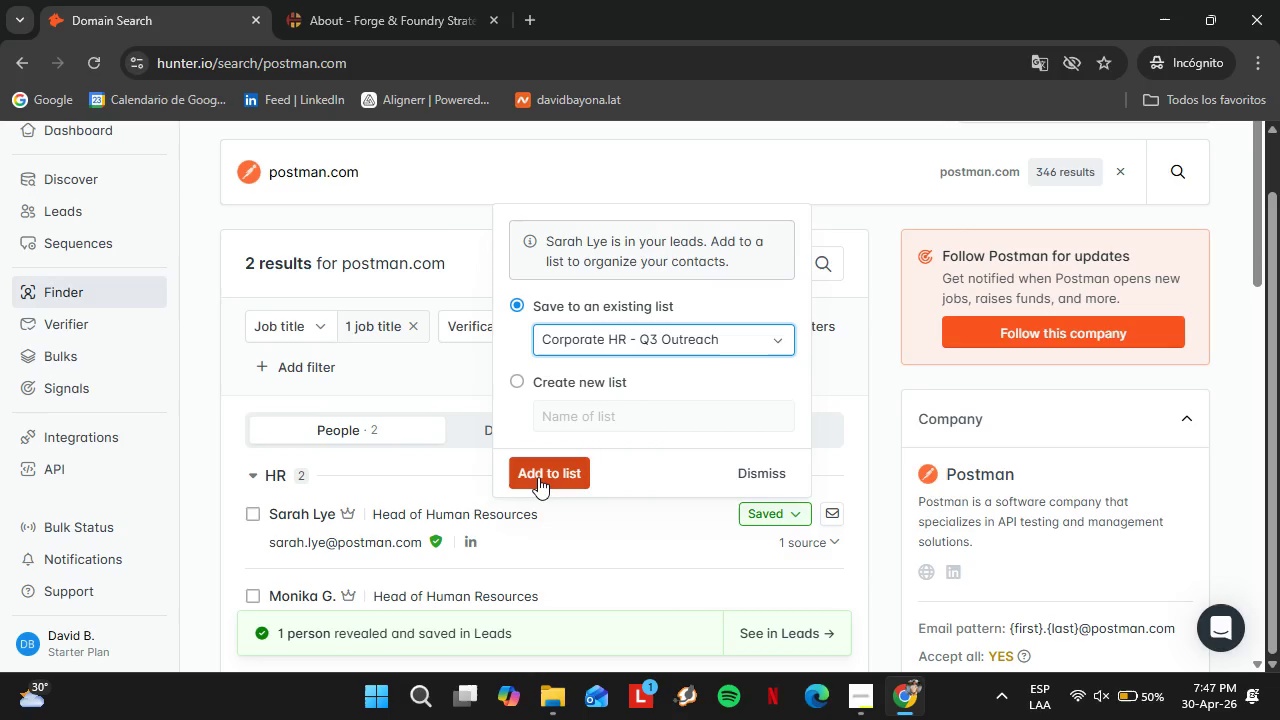 
left_click([538, 477])
 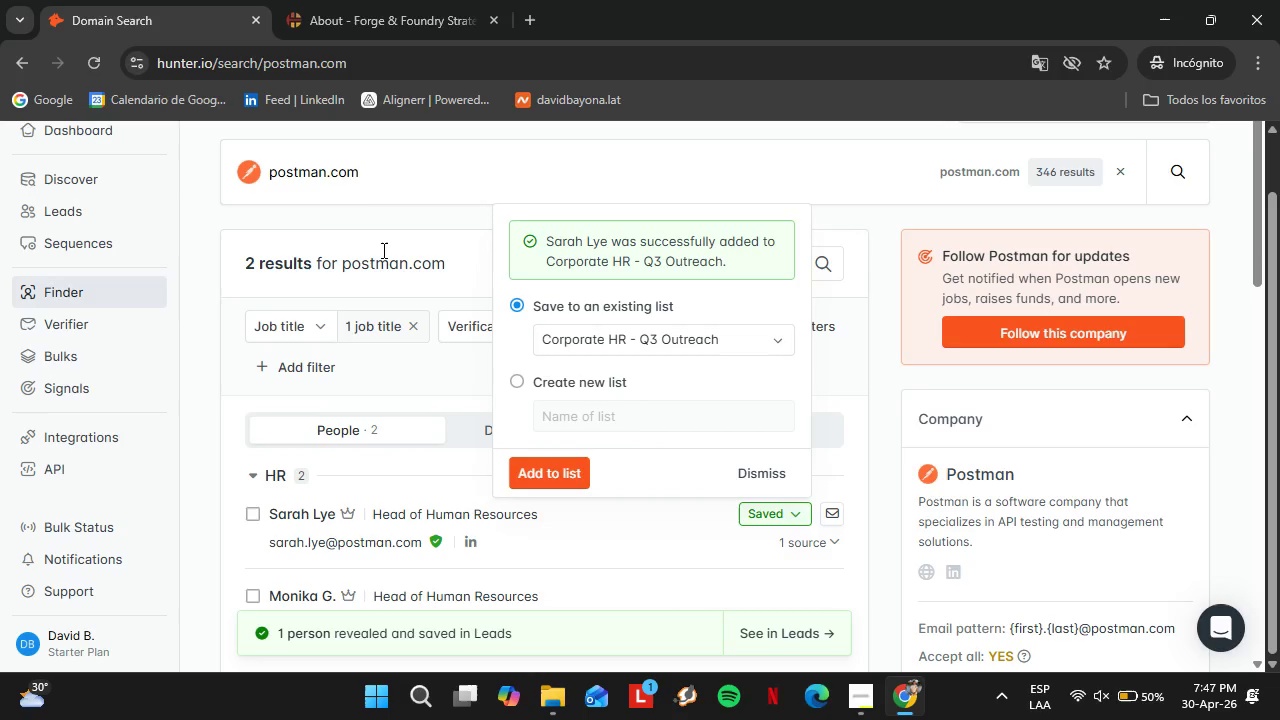 
double_click([361, 189])
 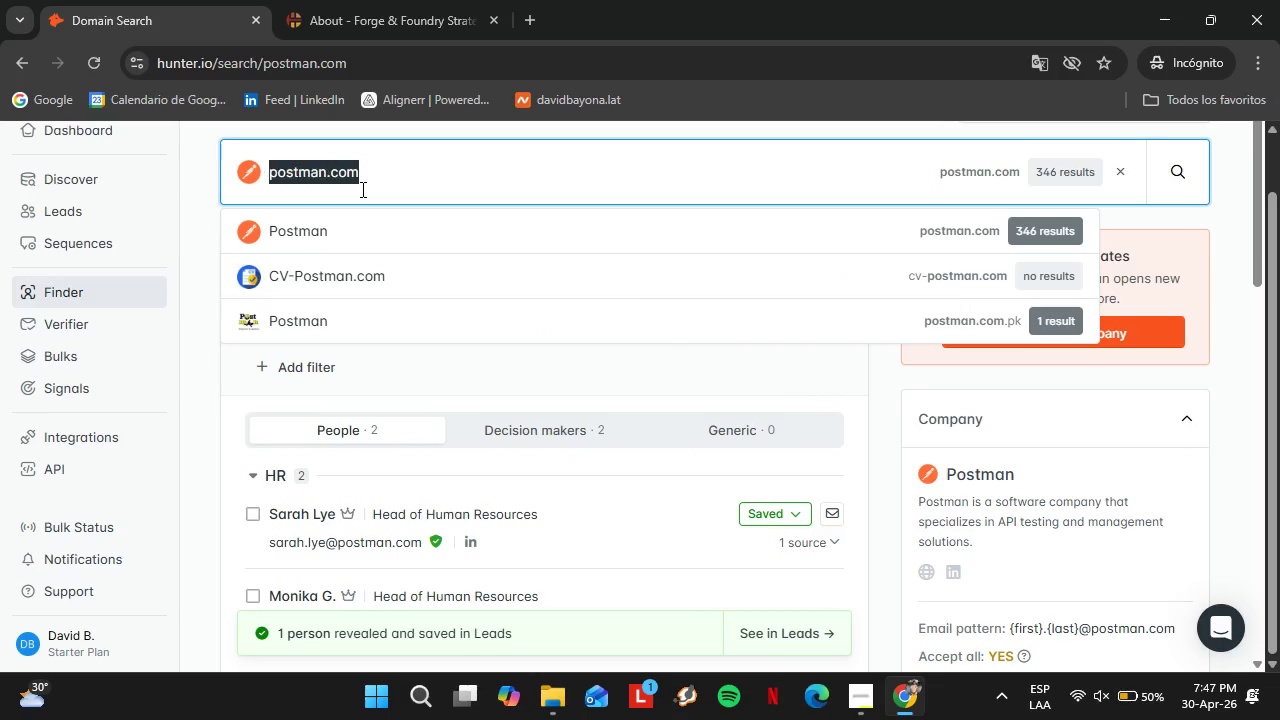 
triple_click([361, 189])
 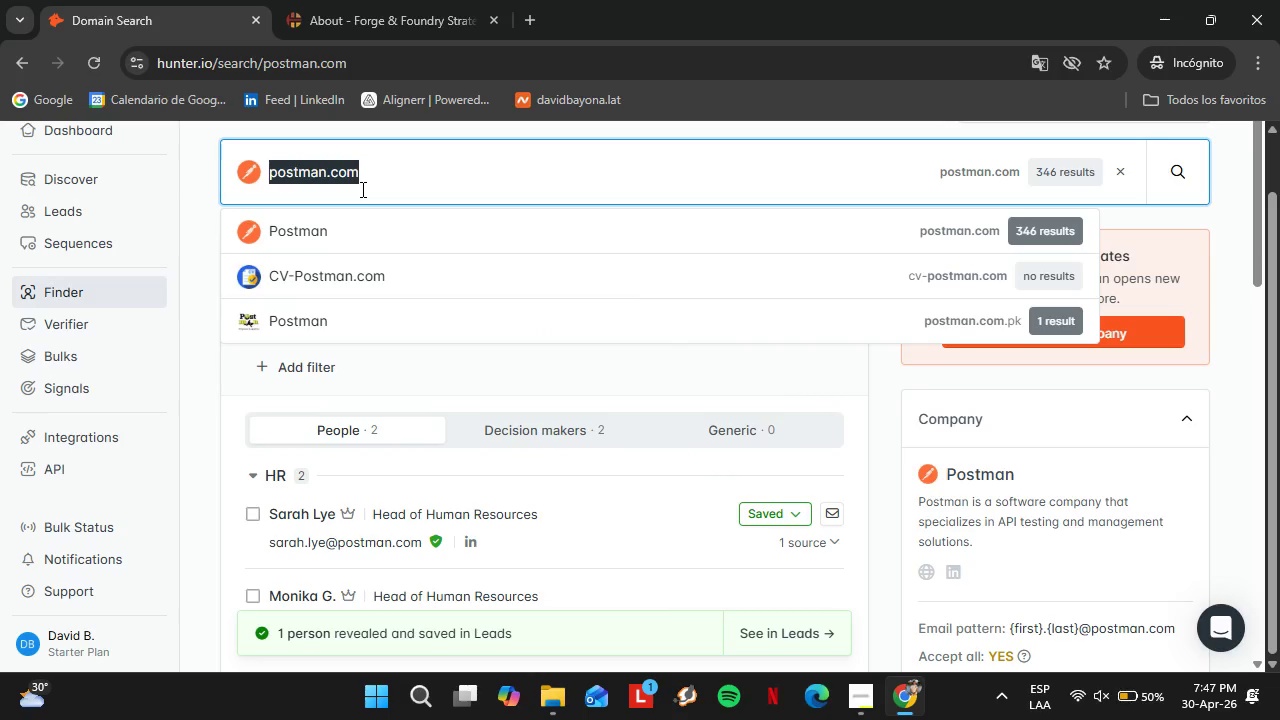 
type(instructure.com)
 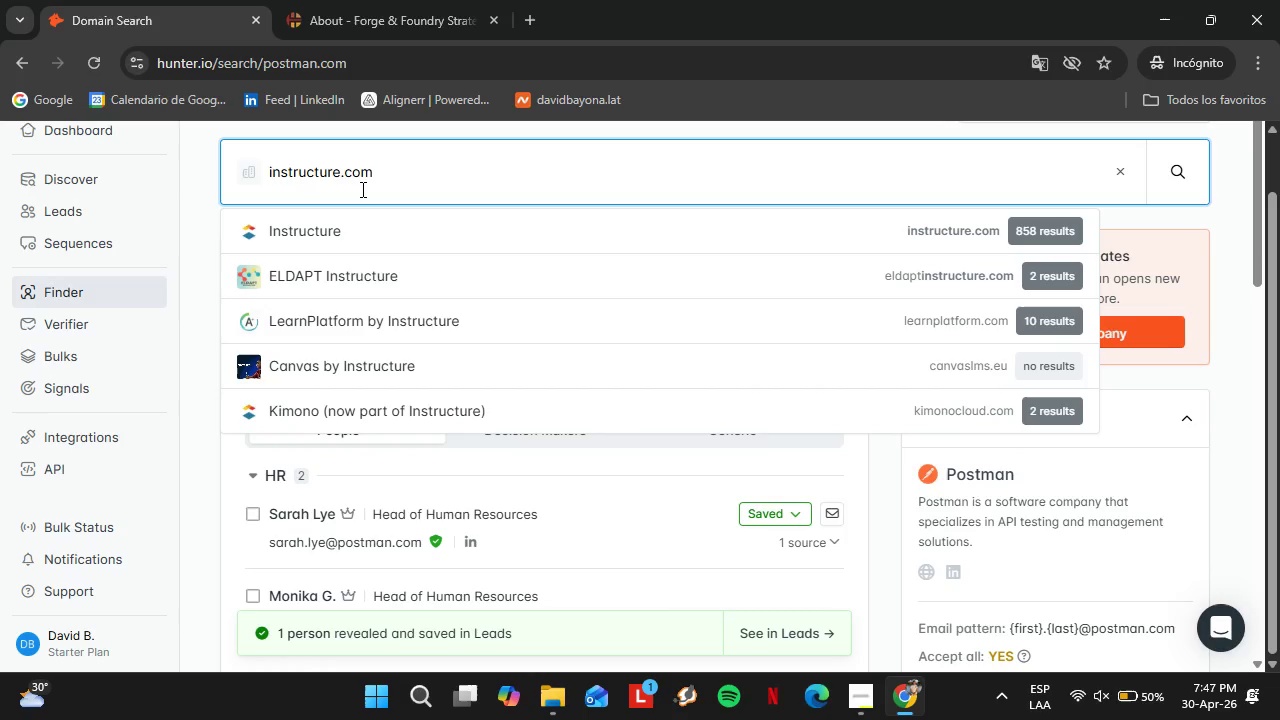 
key(Enter)
 